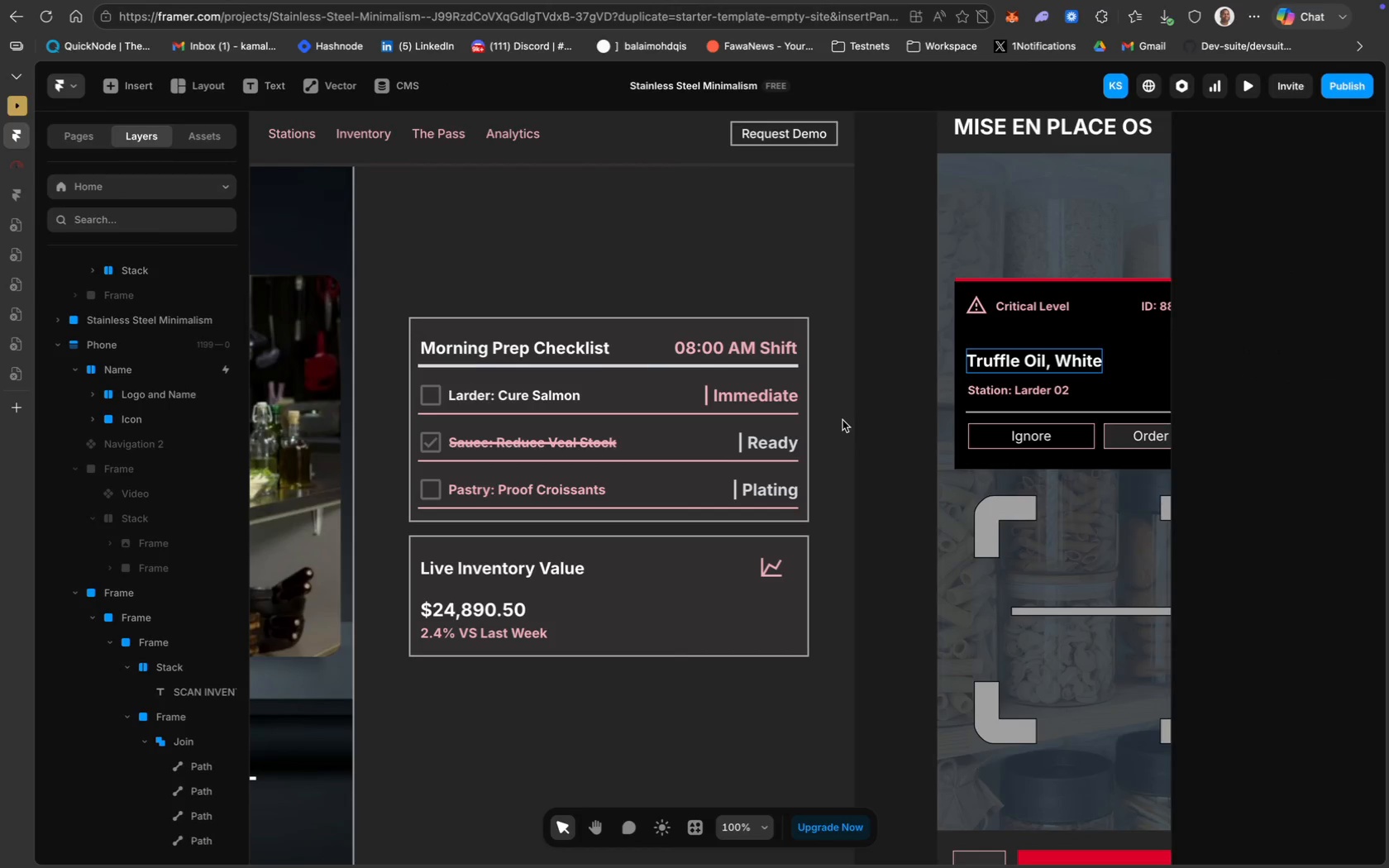 
scroll: coordinate [1299, 685], scroll_direction: down, amount: 62.0
 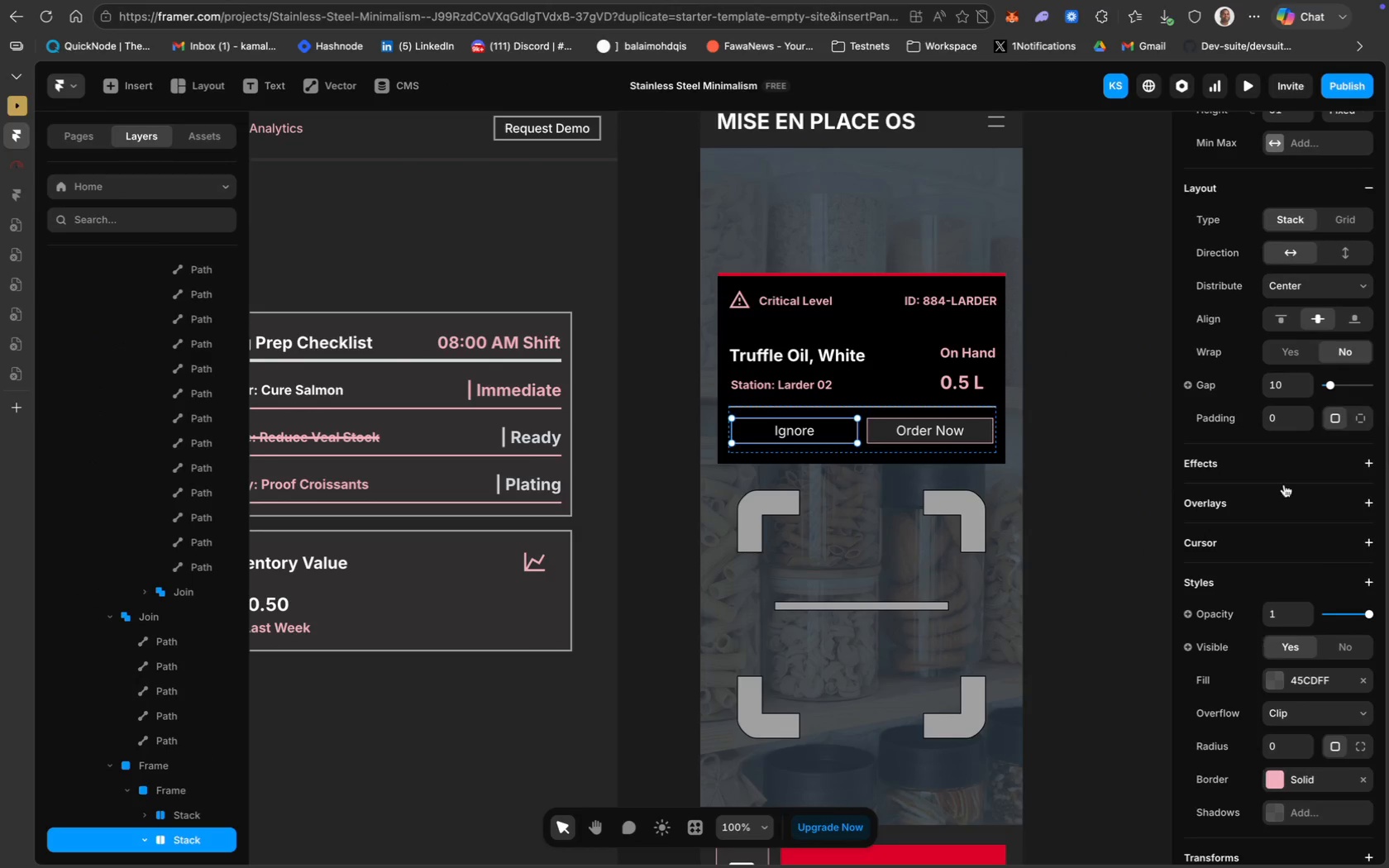 
scroll: coordinate [1291, 436], scroll_direction: up, amount: 59.0
 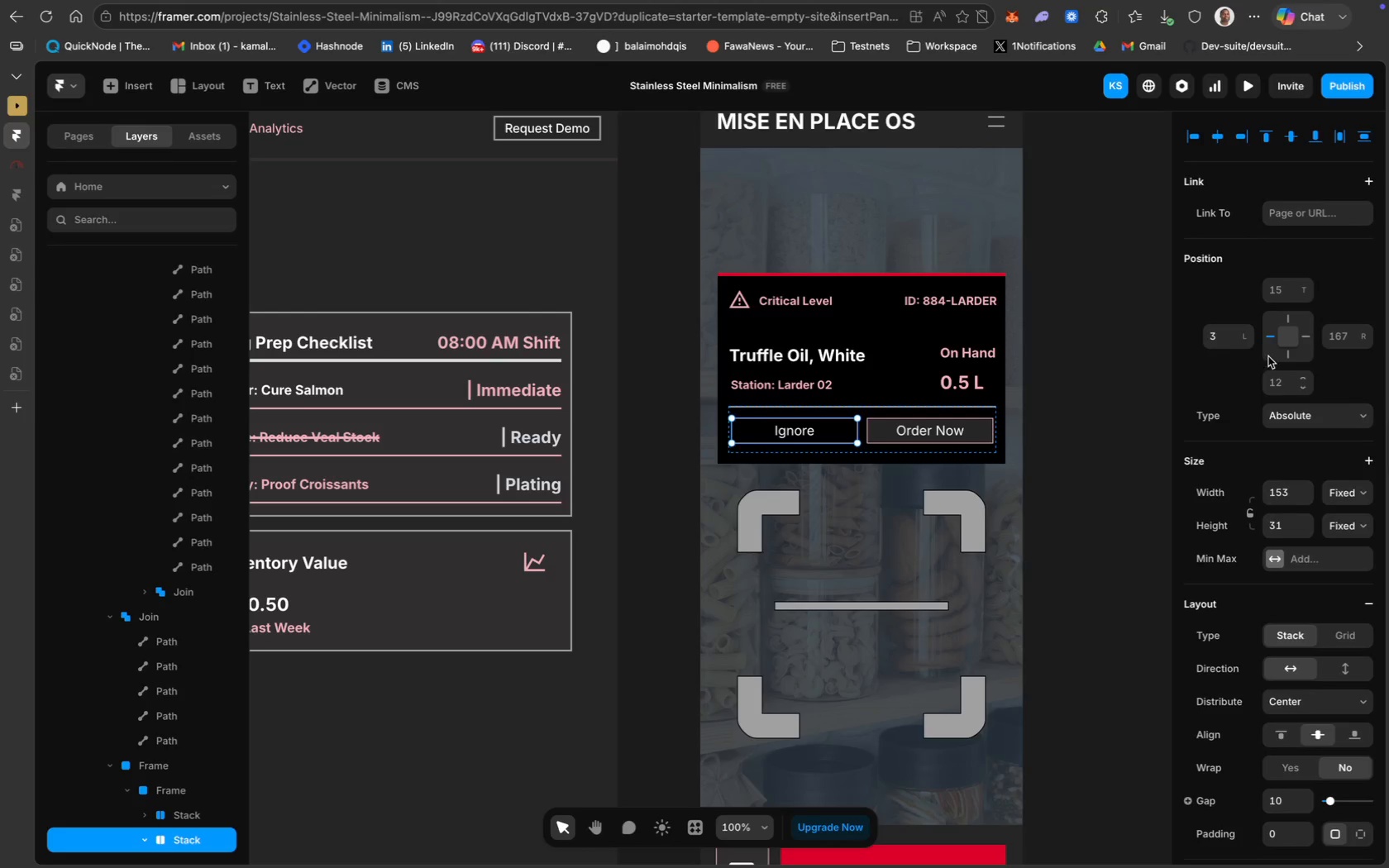 
scroll: coordinate [1299, 418], scroll_direction: down, amount: 20.0
 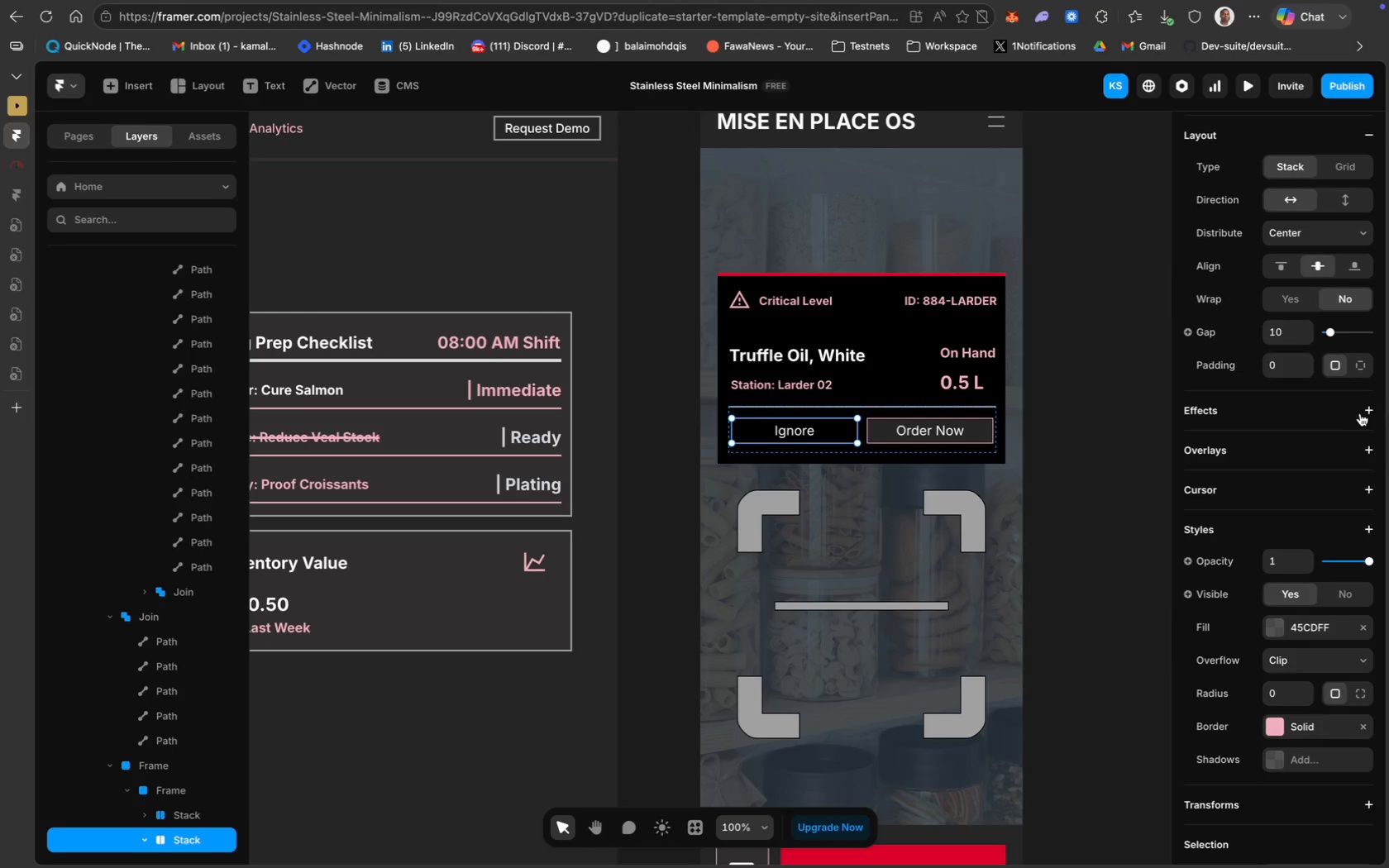 
mouse_move([1338, 432])
 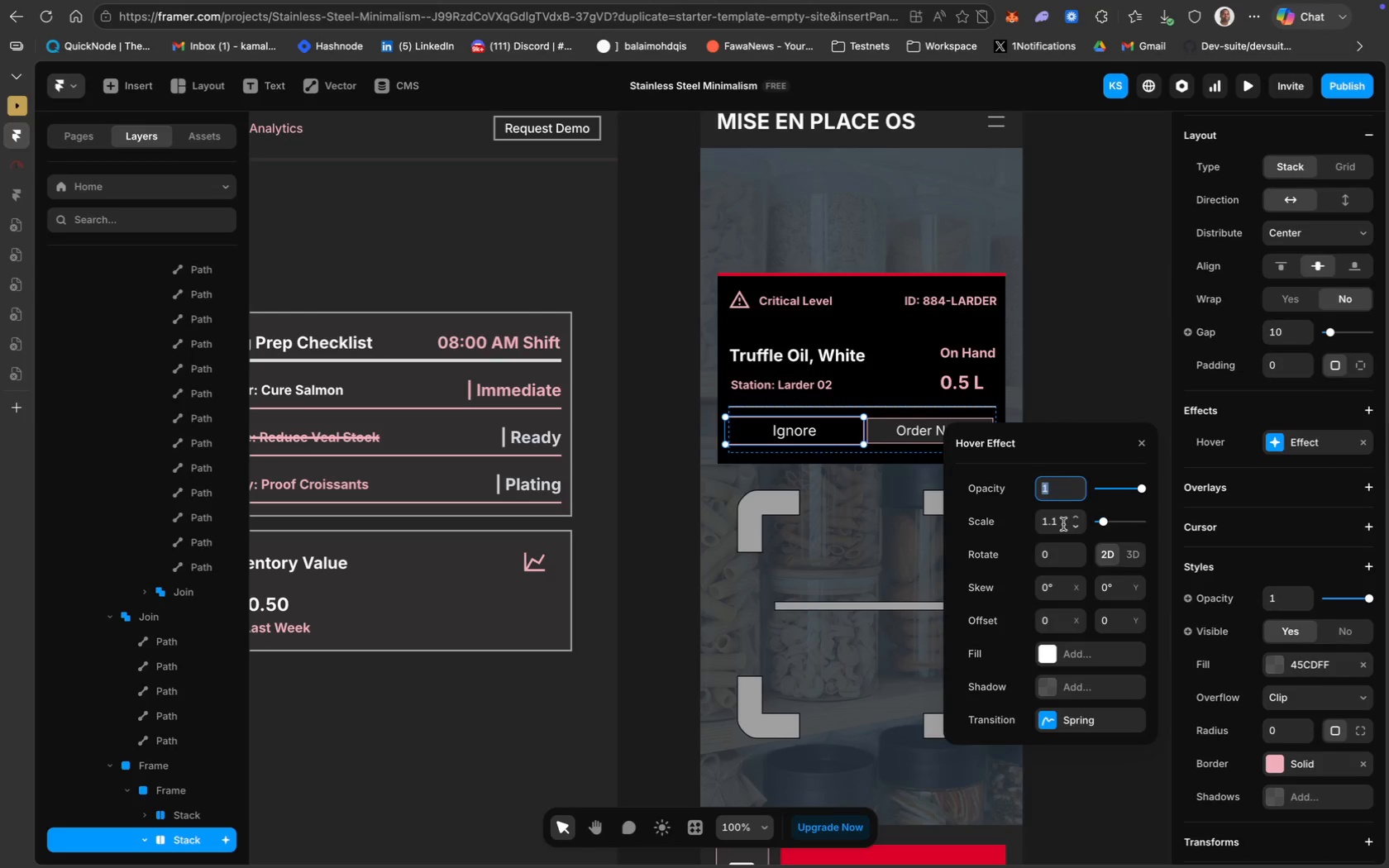 
left_click([1072, 517])
 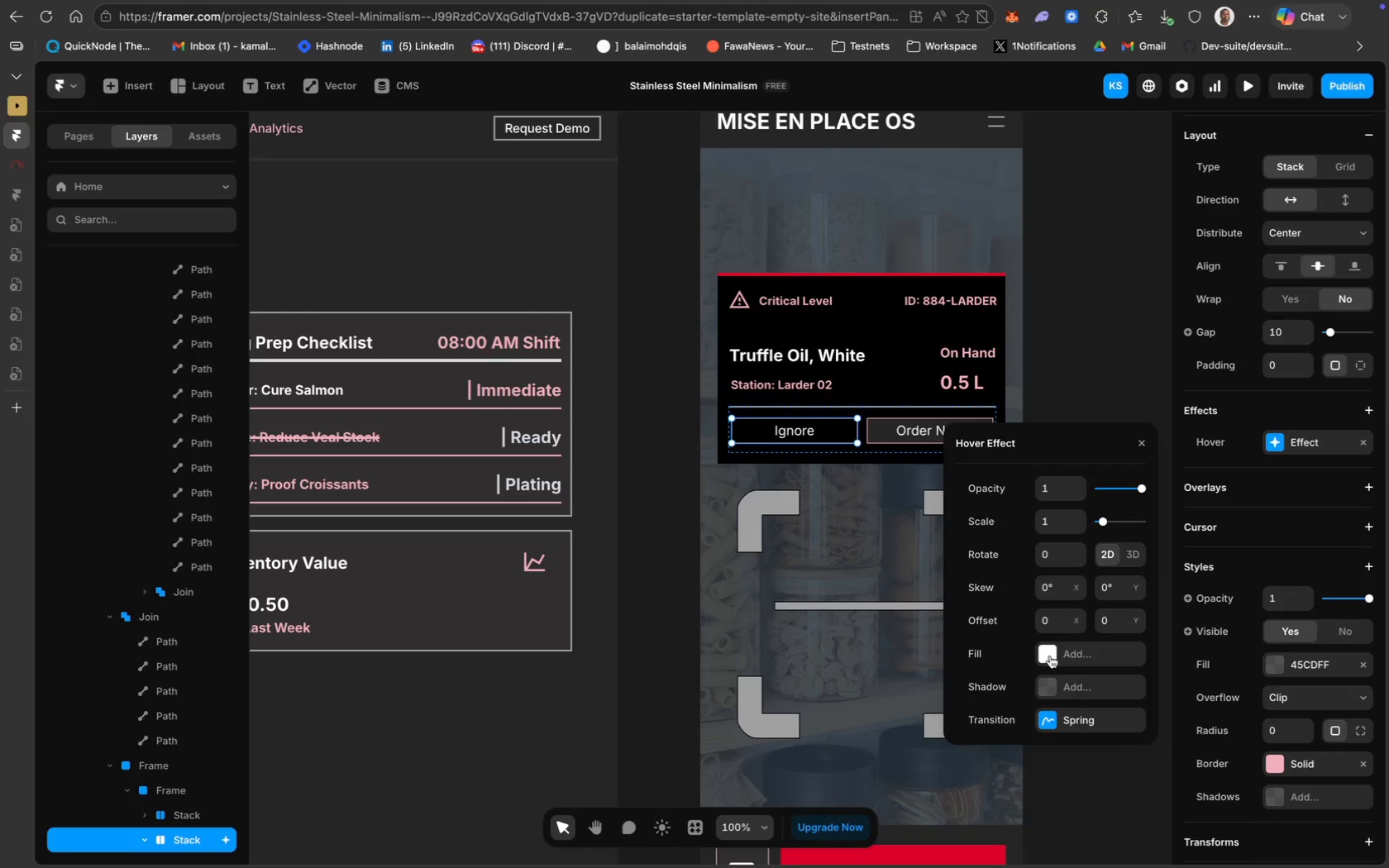 
wait(5.51)
 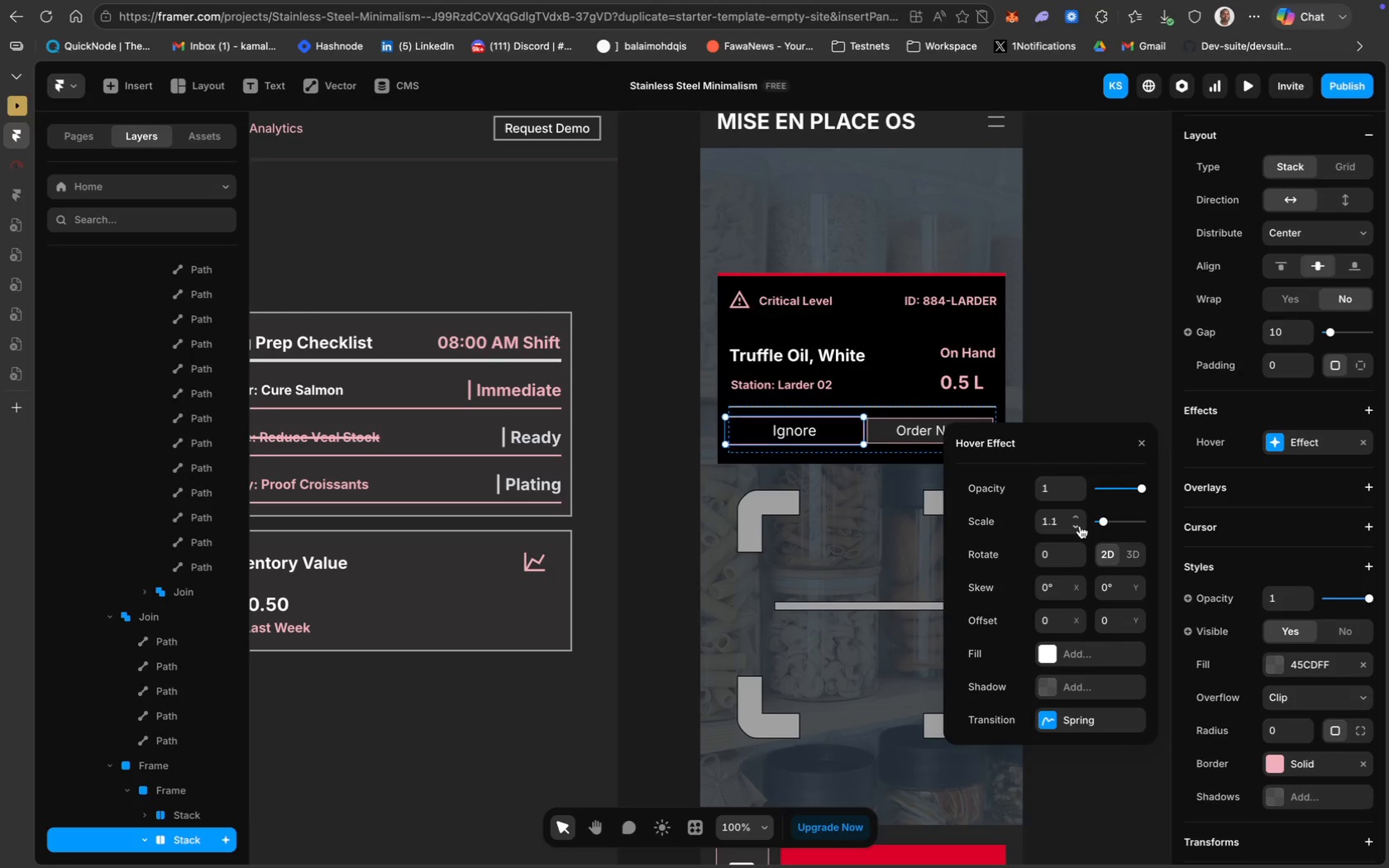 
left_click([1063, 656])
 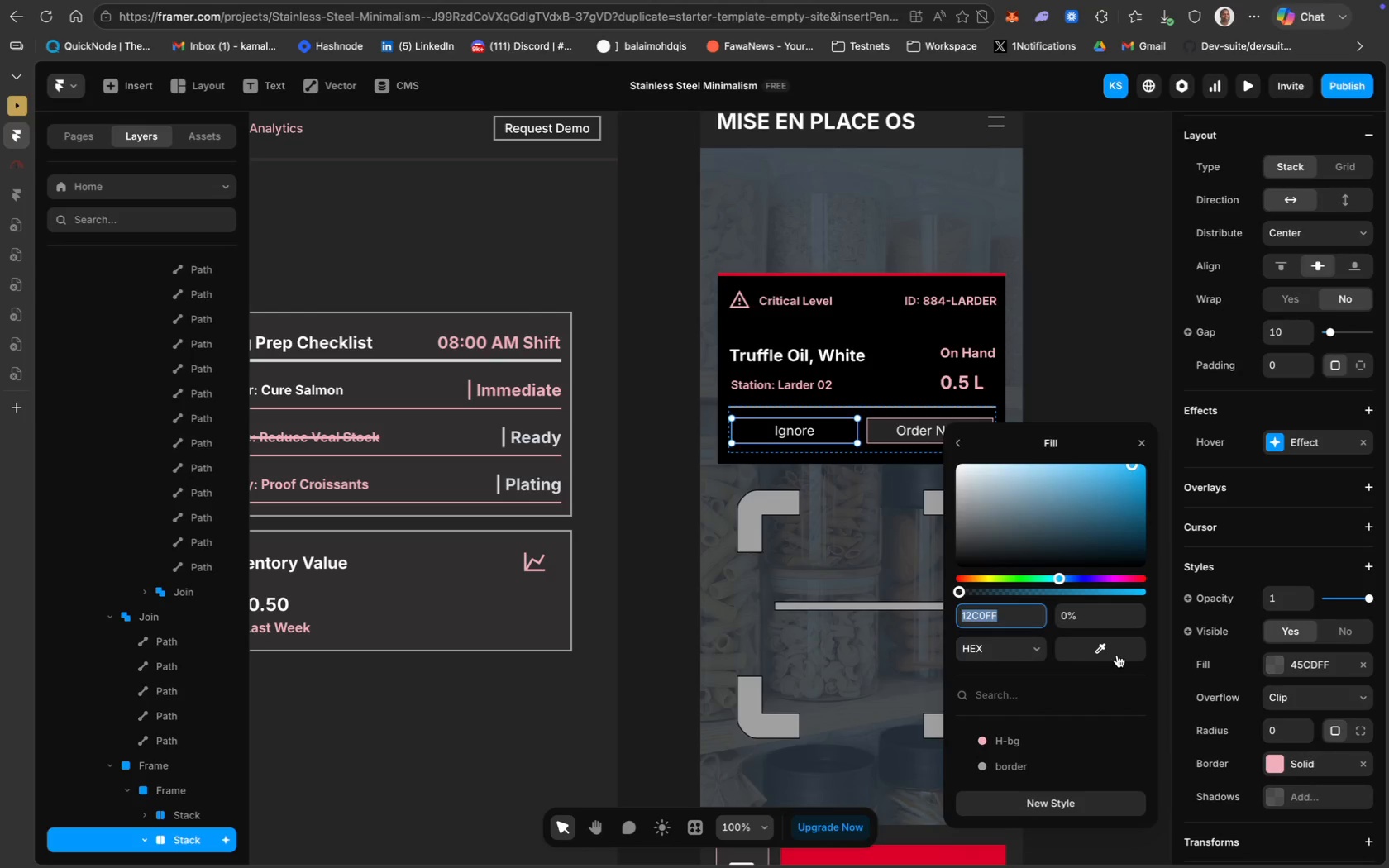 
left_click([1123, 651])
 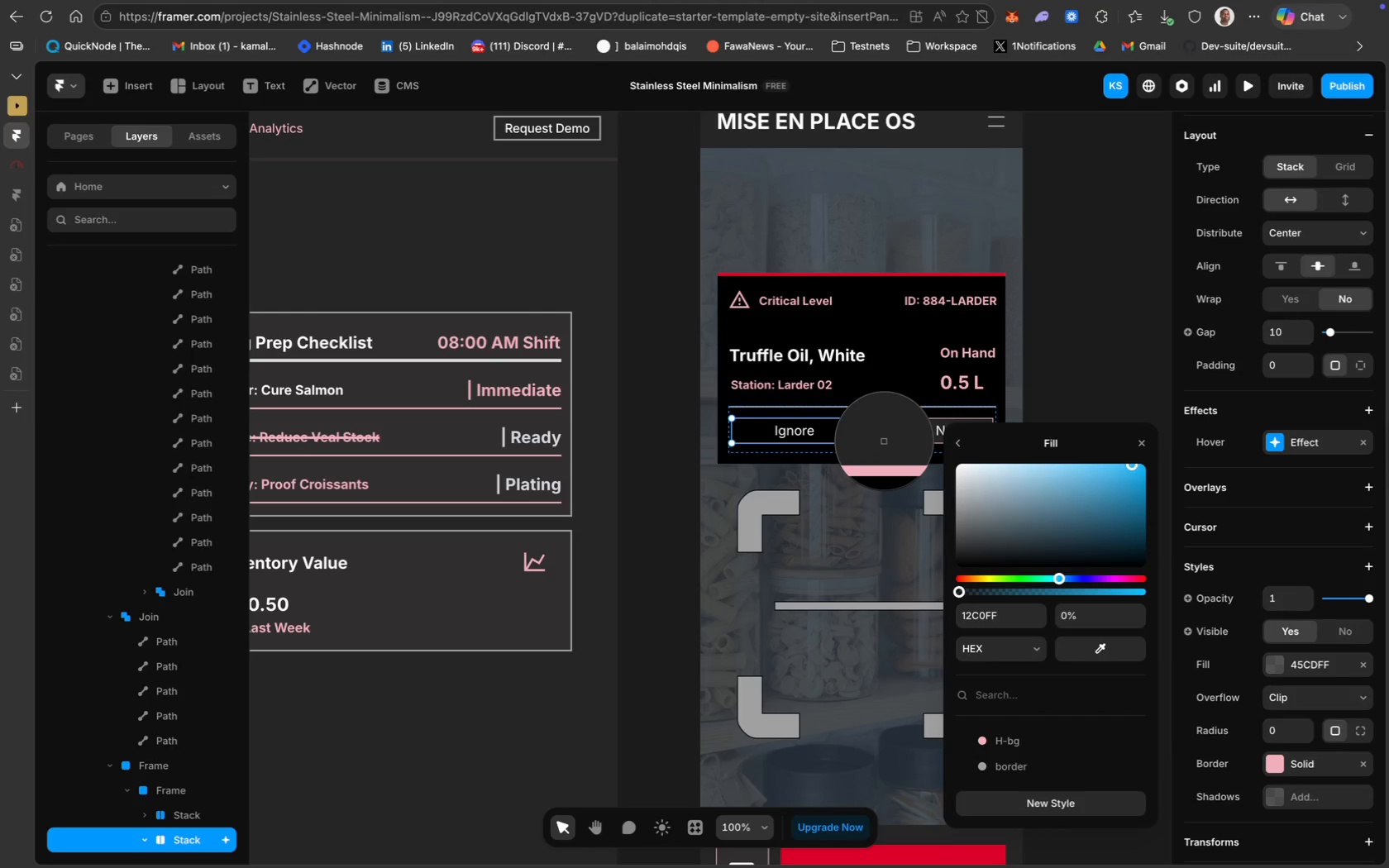 
left_click([883, 439])
 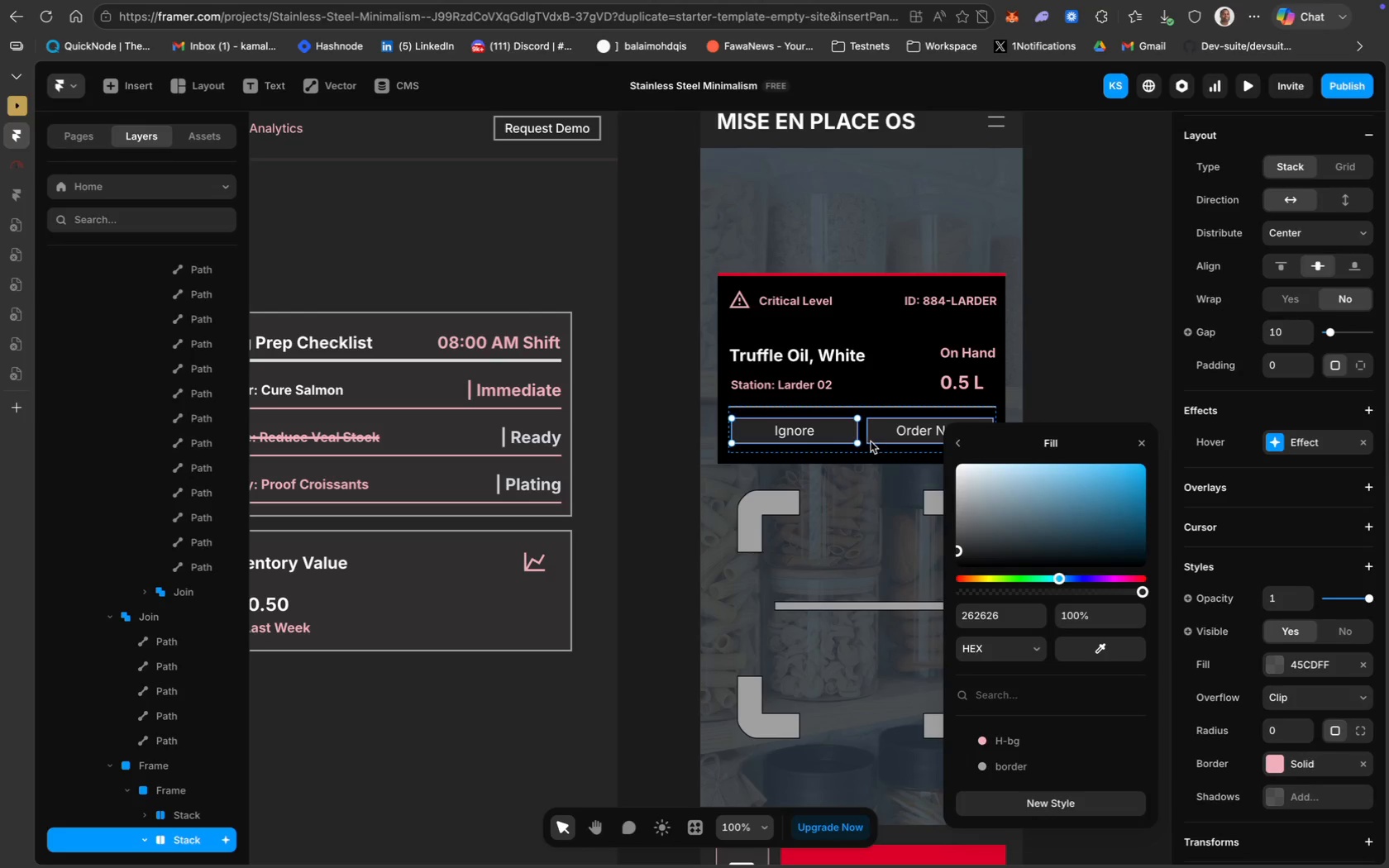 
left_click([952, 433])
 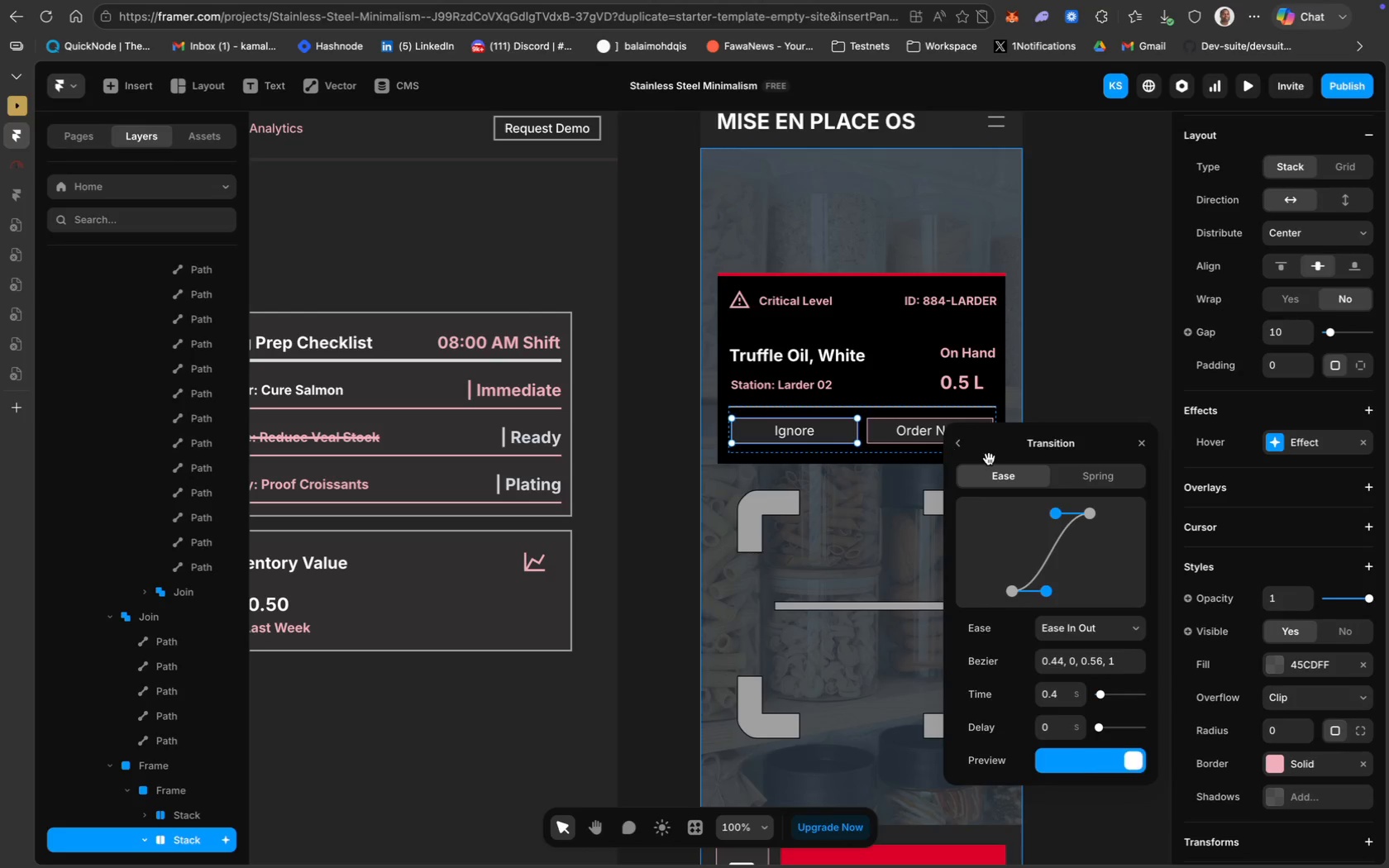 
wait(5.91)
 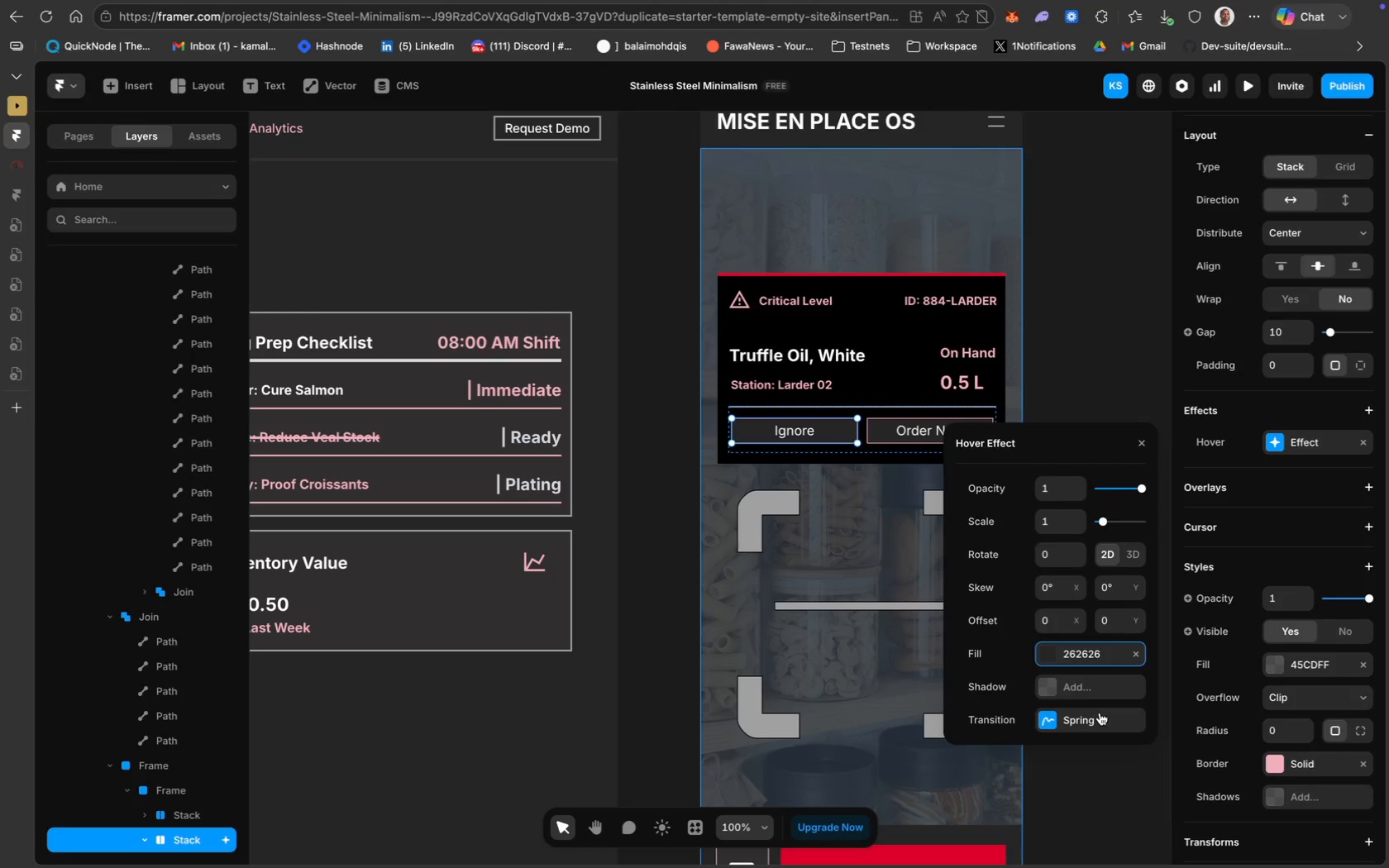 
left_click([888, 436])
 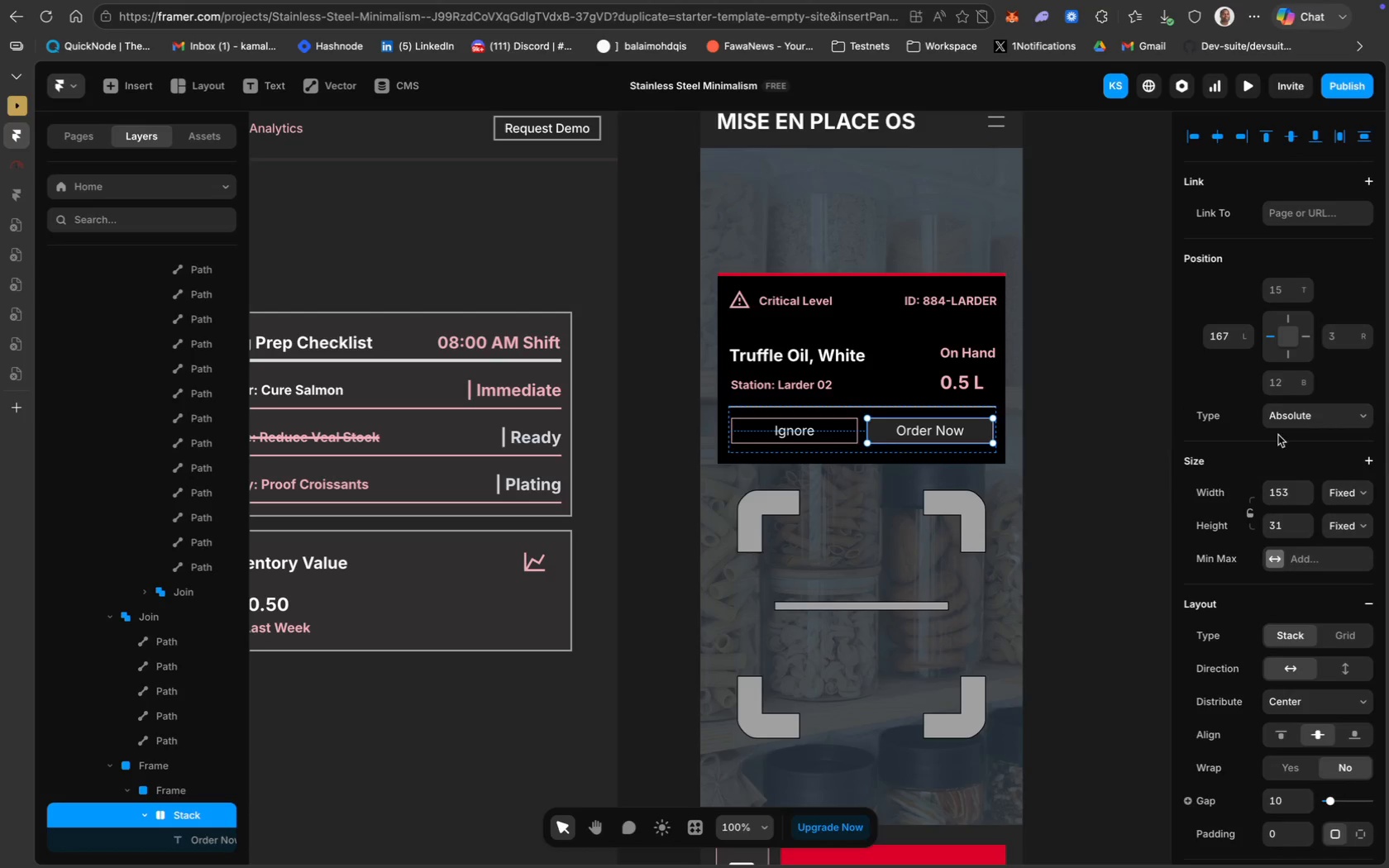 
scroll: coordinate [1301, 548], scroll_direction: up, amount: 20.0
 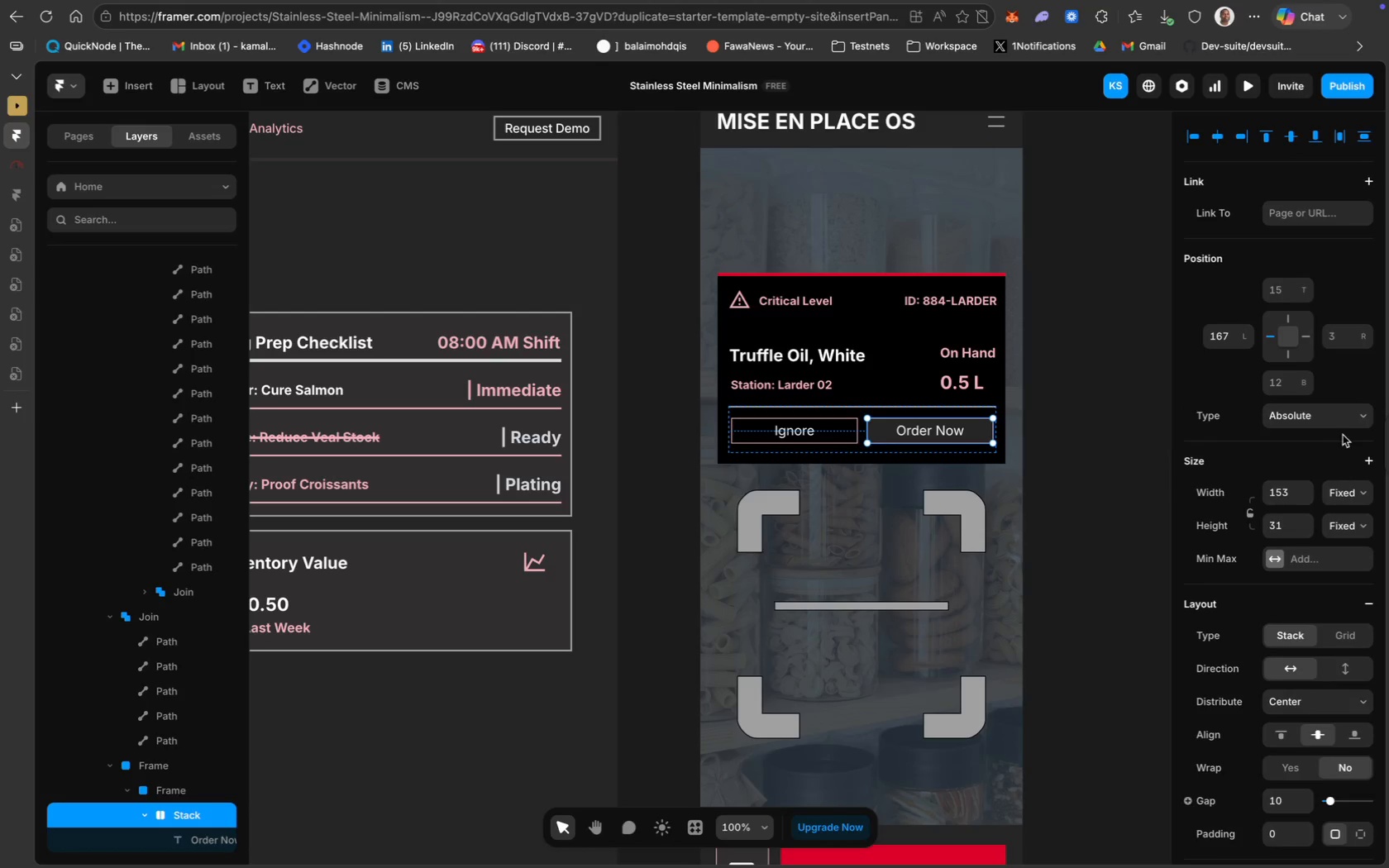 
scroll: coordinate [1330, 456], scroll_direction: down, amount: 35.0
 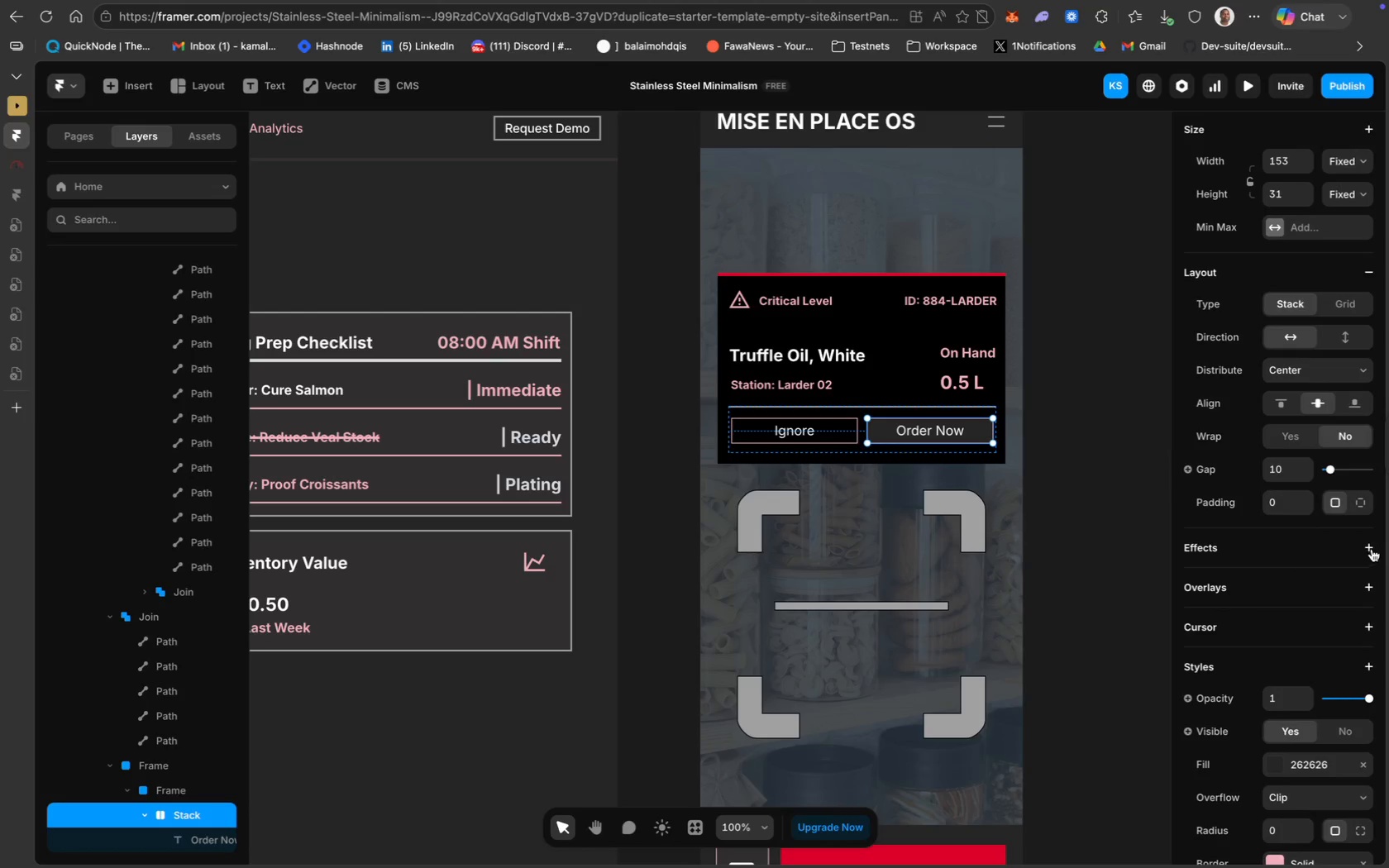 
mouse_move([1354, 556])
 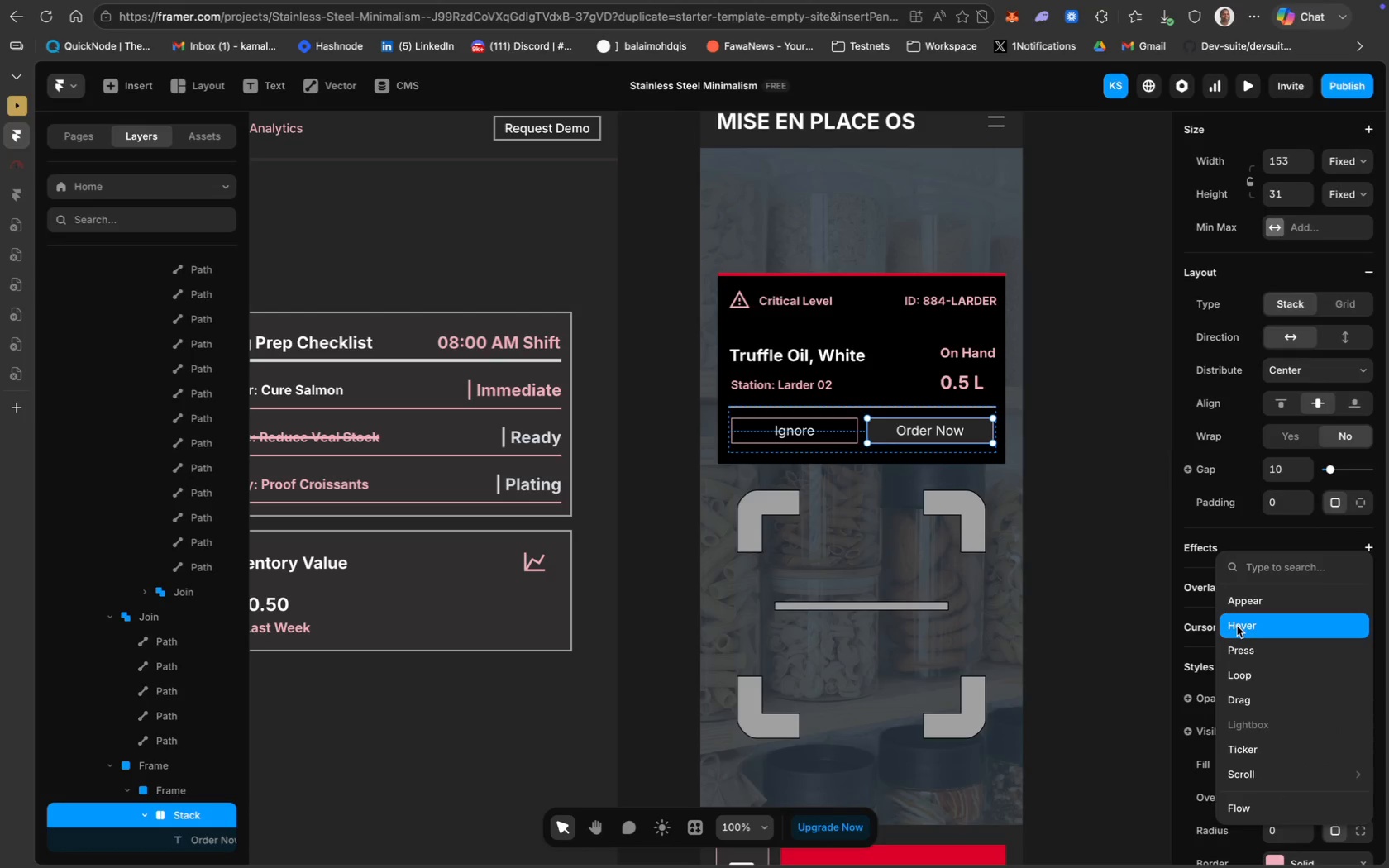 
left_click([1237, 626])
 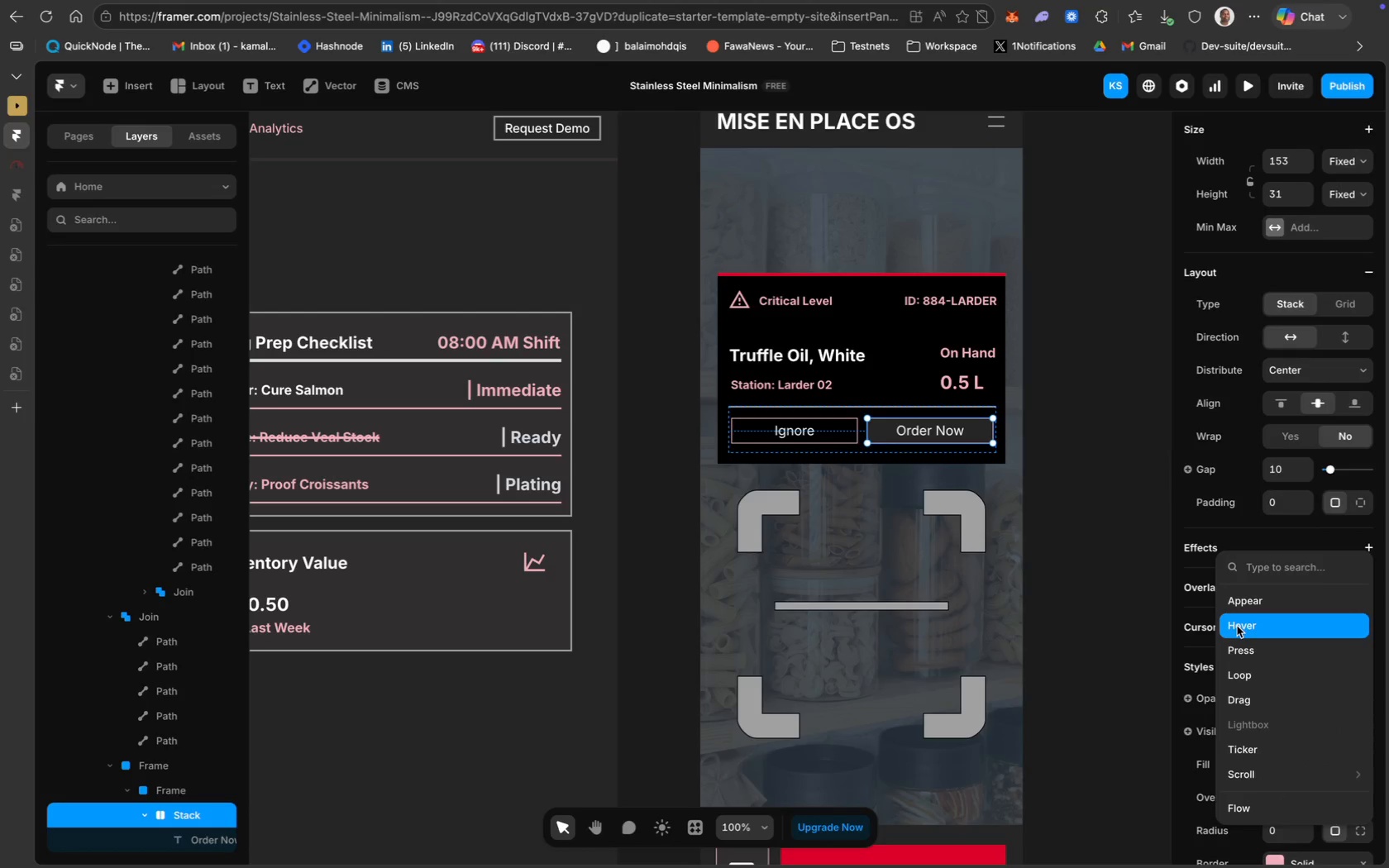 
mouse_move([1227, 626])
 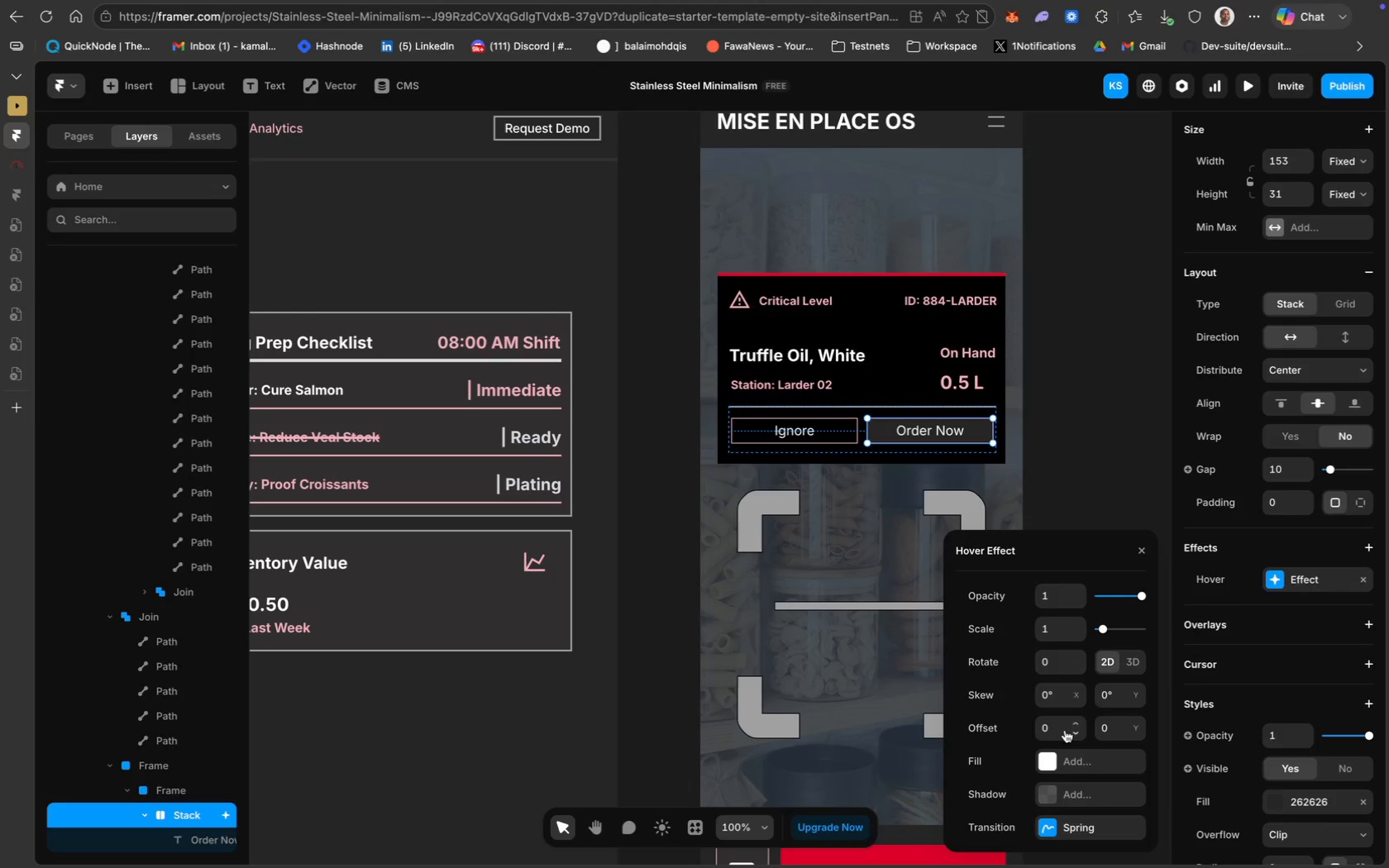 
left_click([1080, 758])
 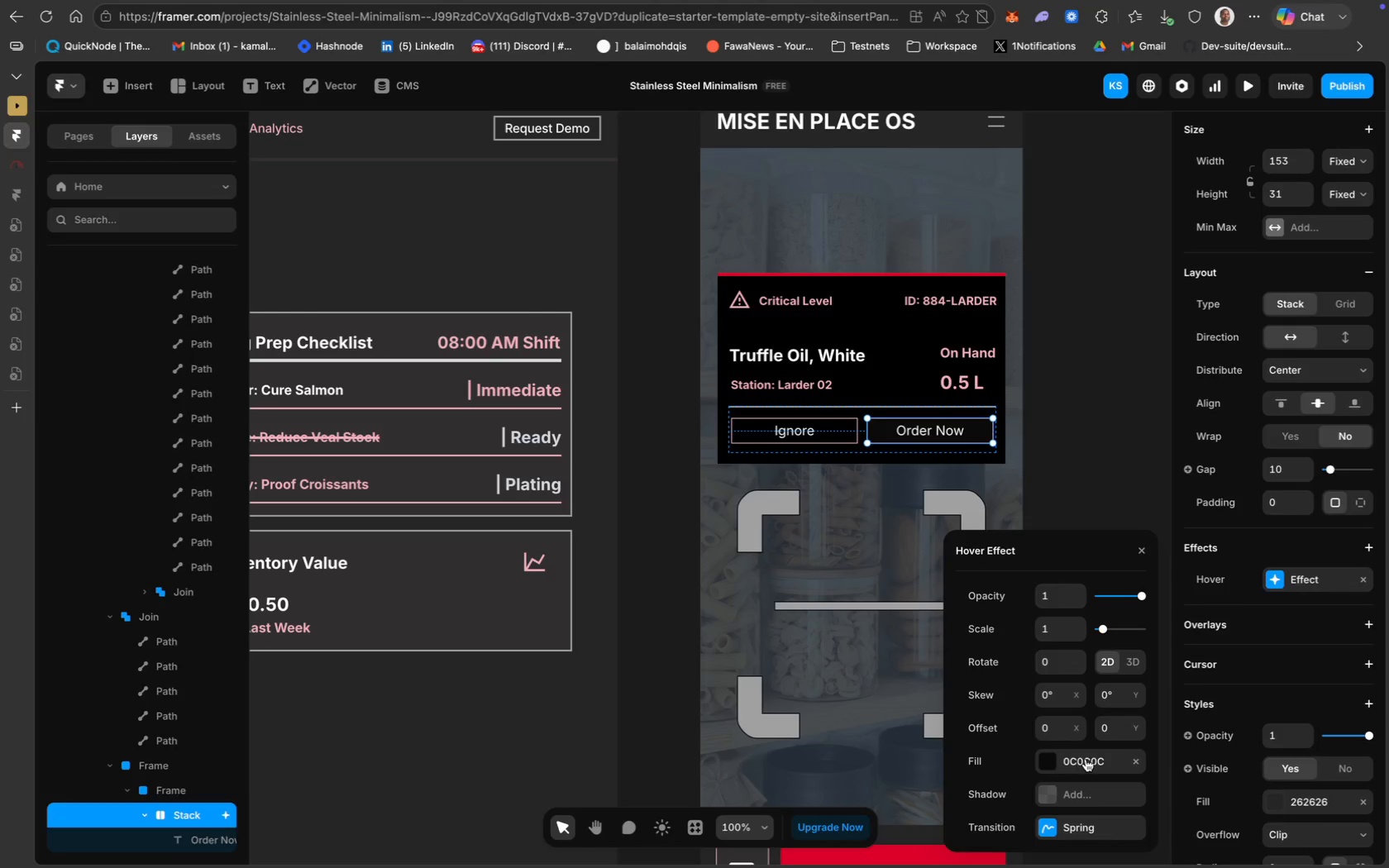 
left_click([1099, 761])
 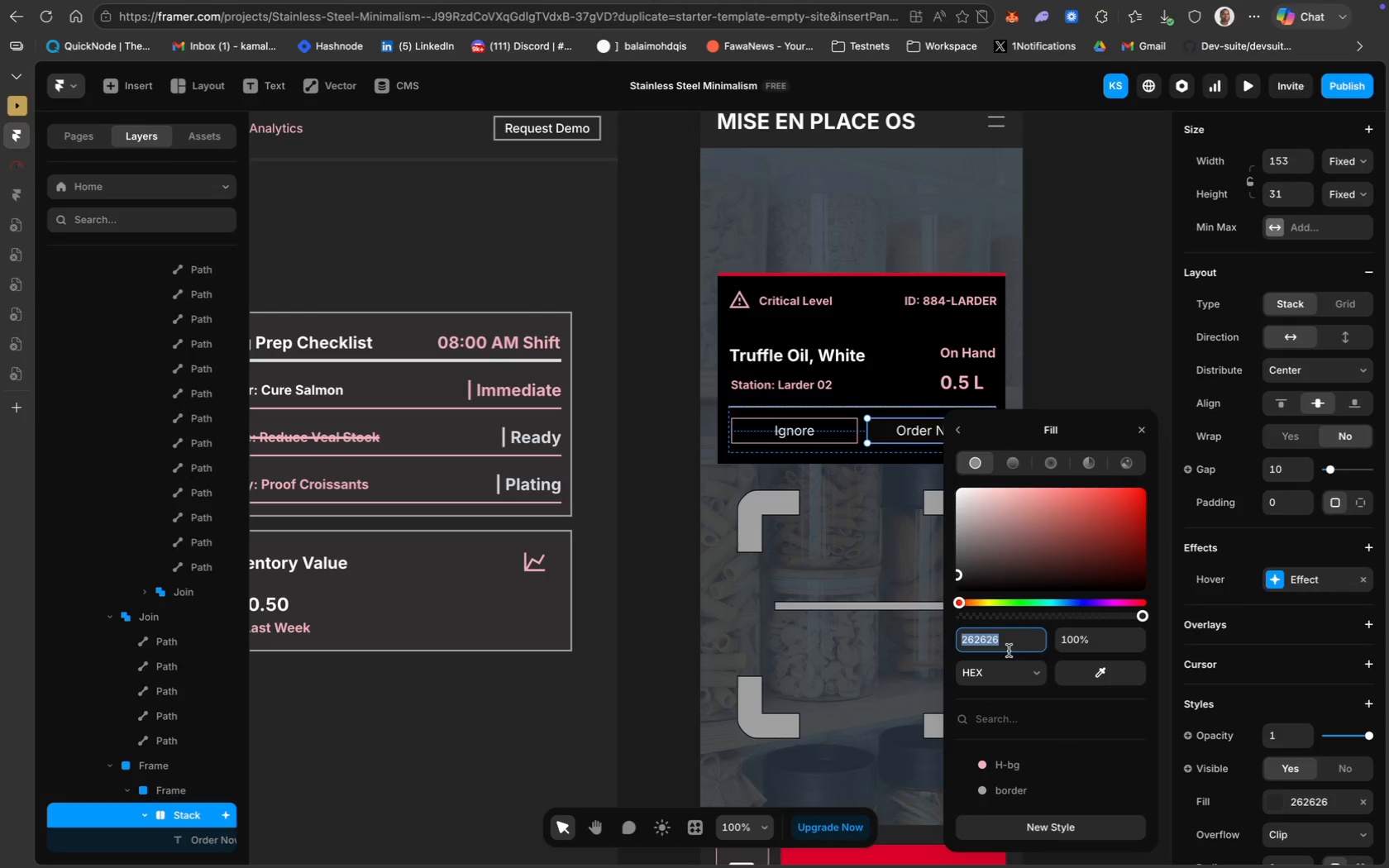 
type(FFFFFF)
 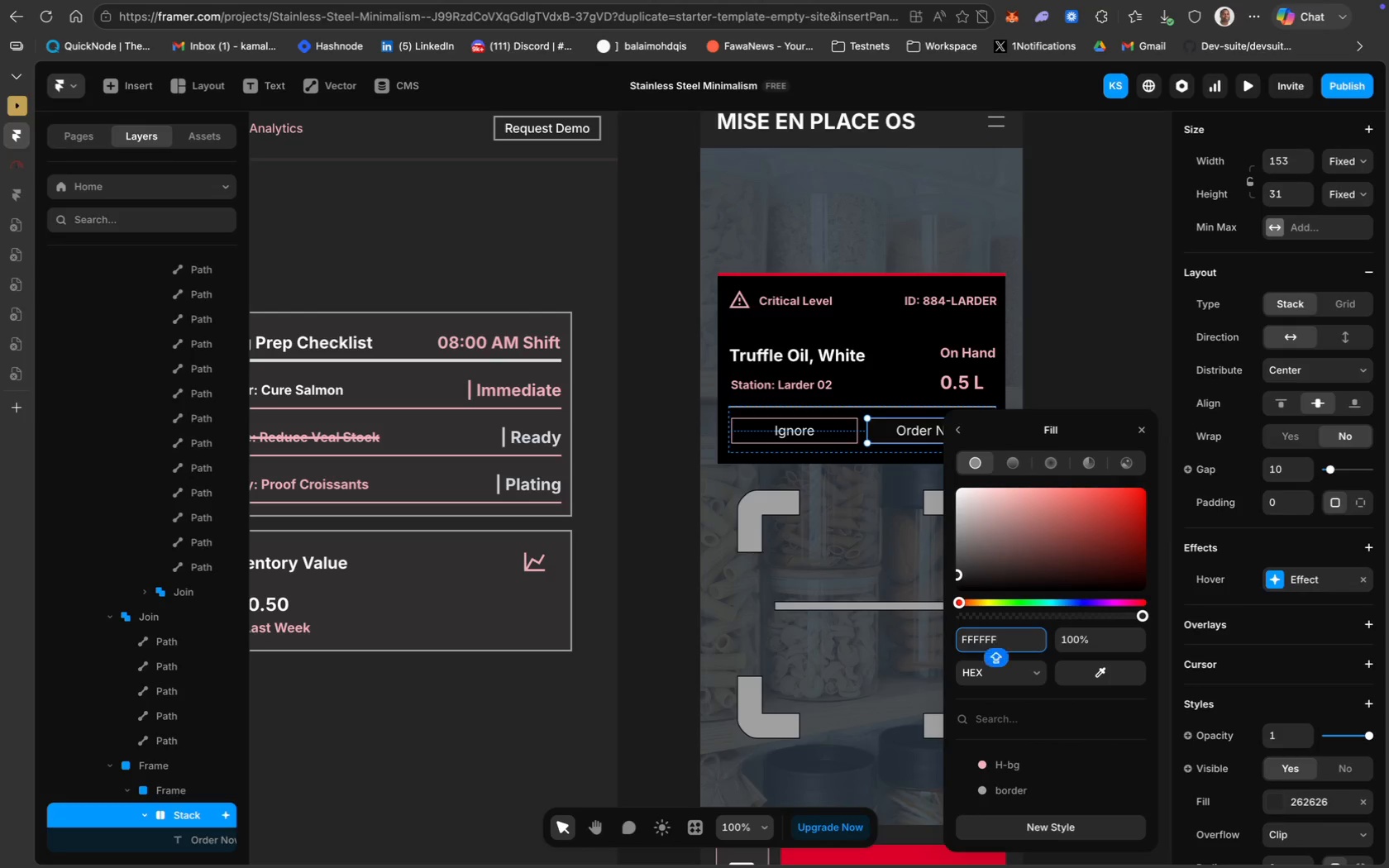 
key(Enter)
 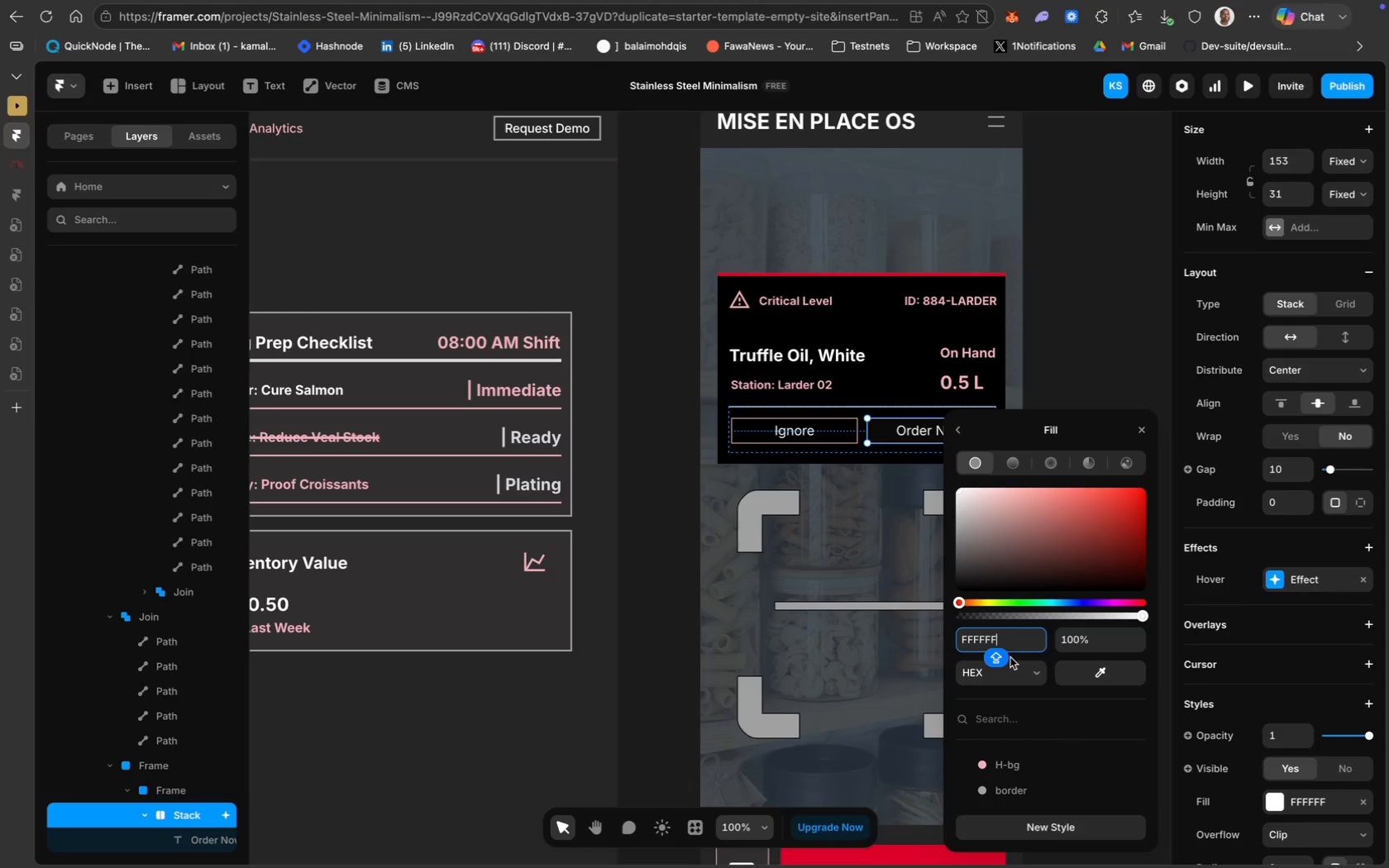 
left_click([984, 641])
 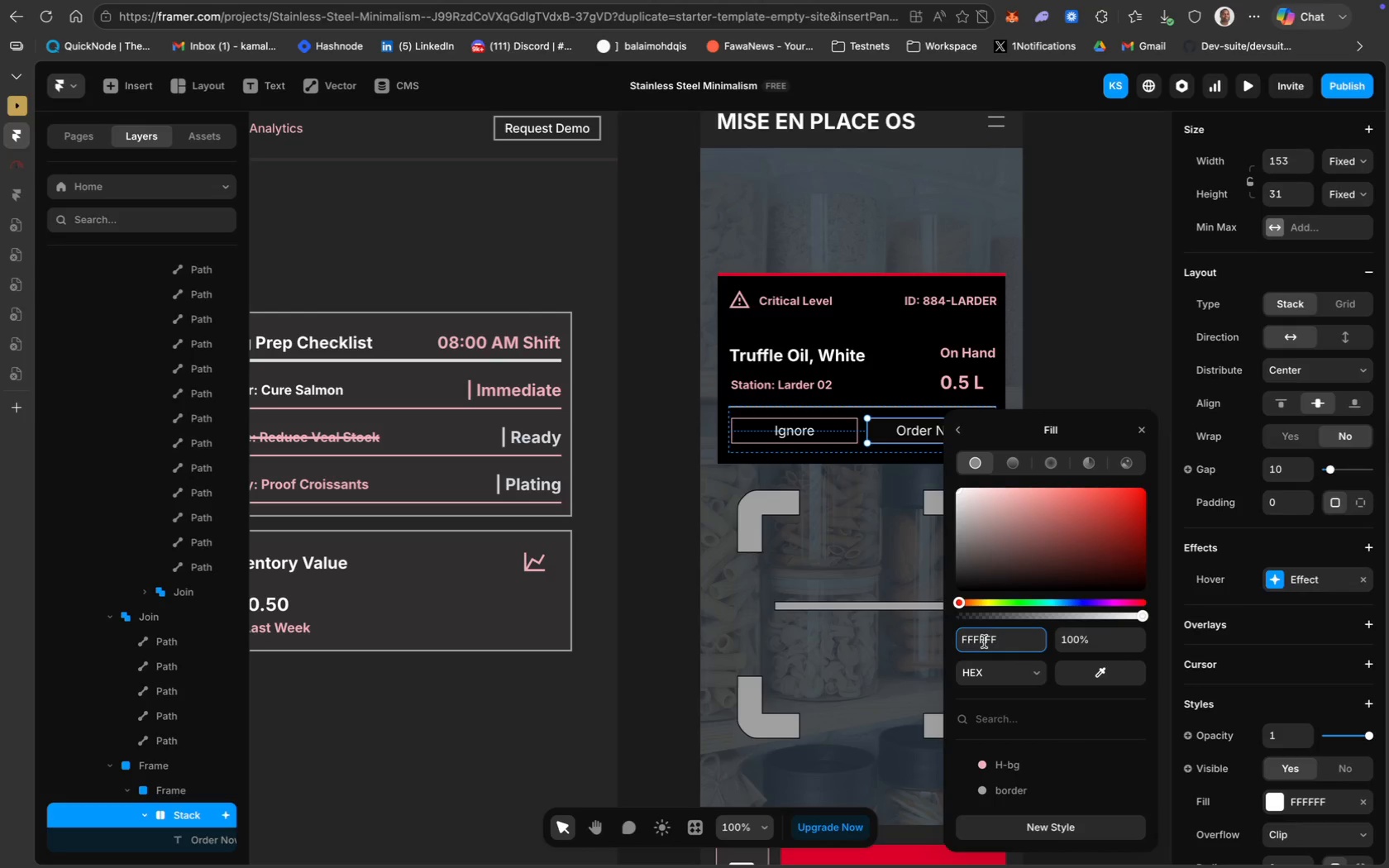 
key(Meta+CommandLeft)
 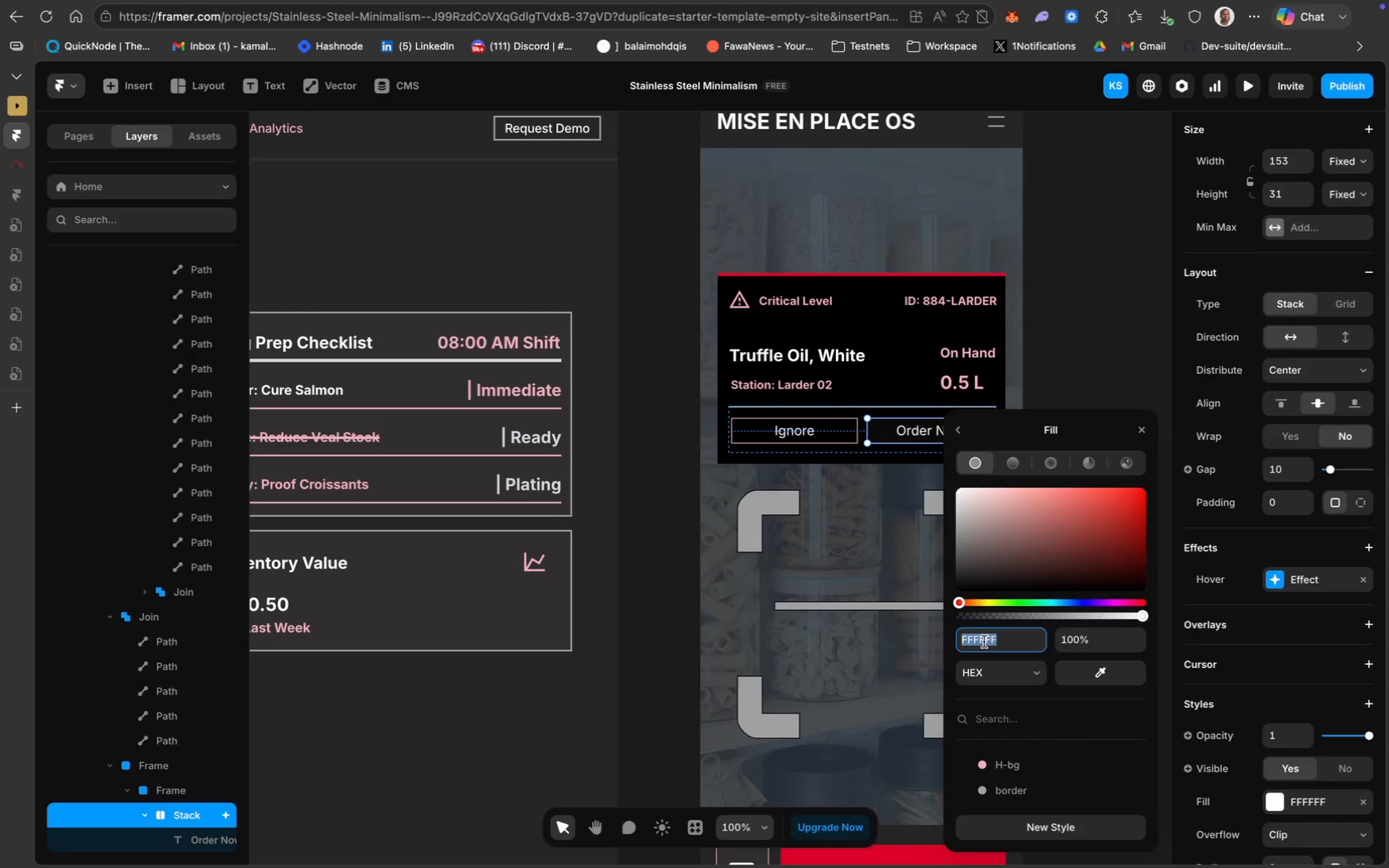 
key(Meta+A)
 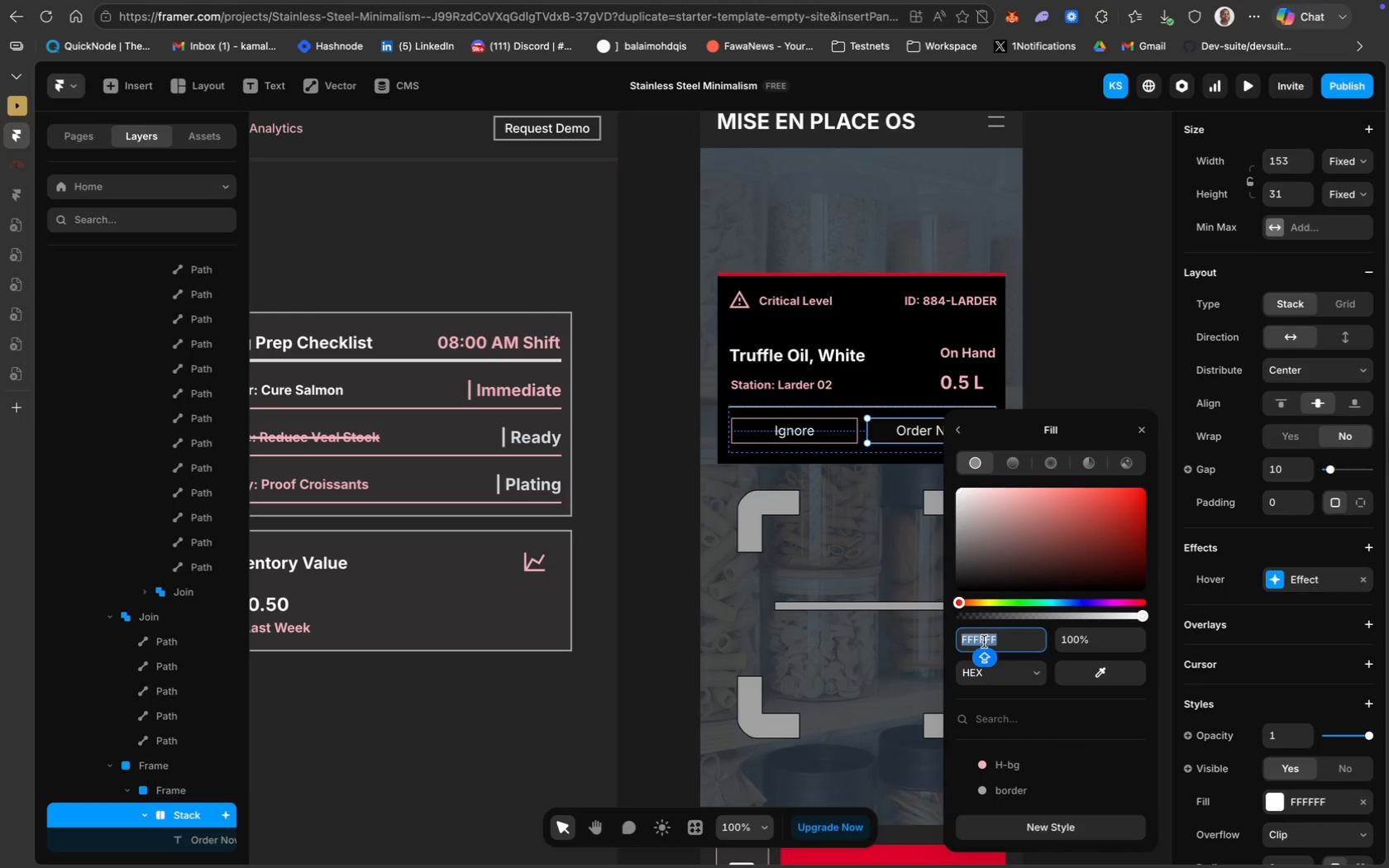 
type(000000)
 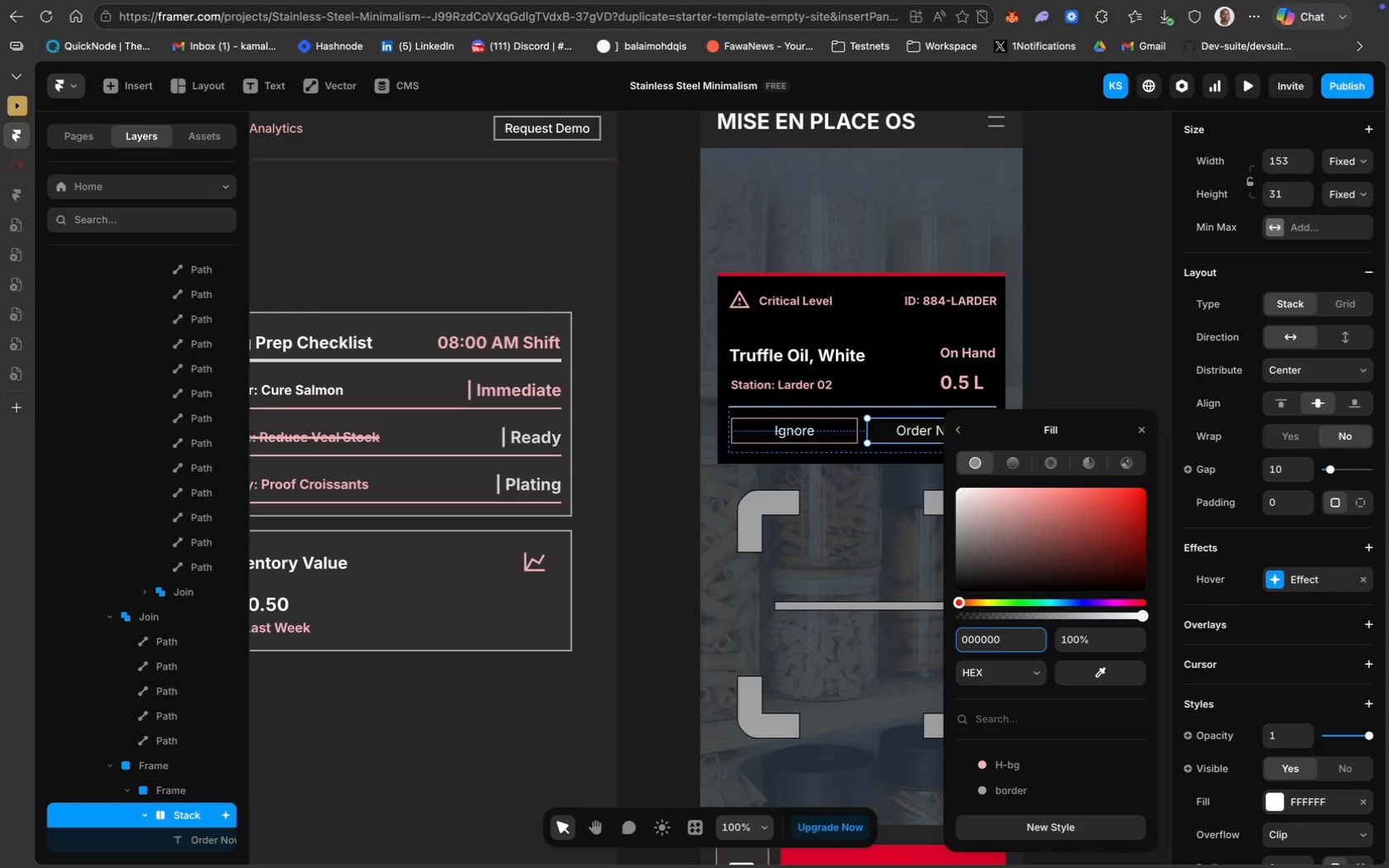 
key(Enter)
 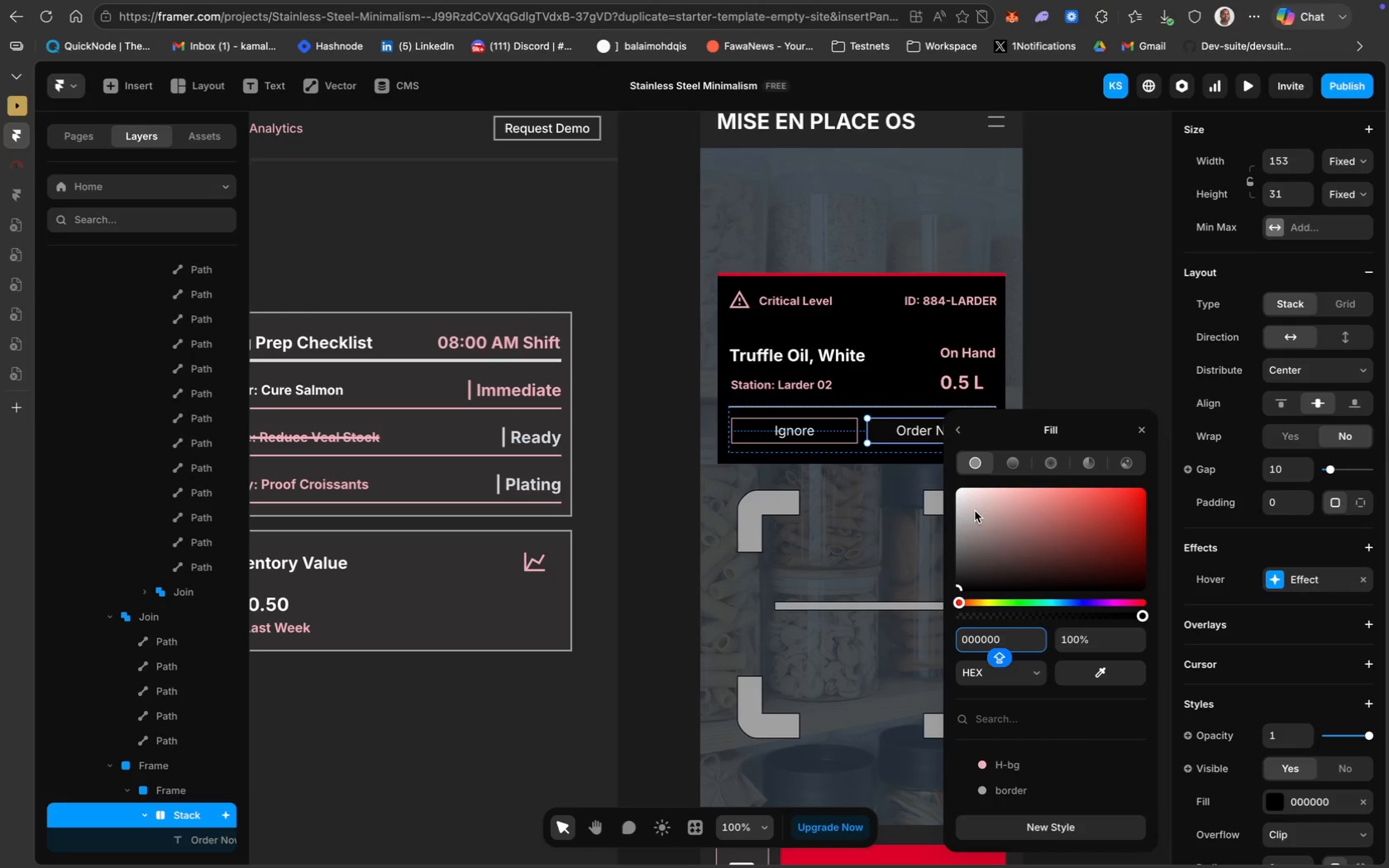 
left_click([959, 432])
 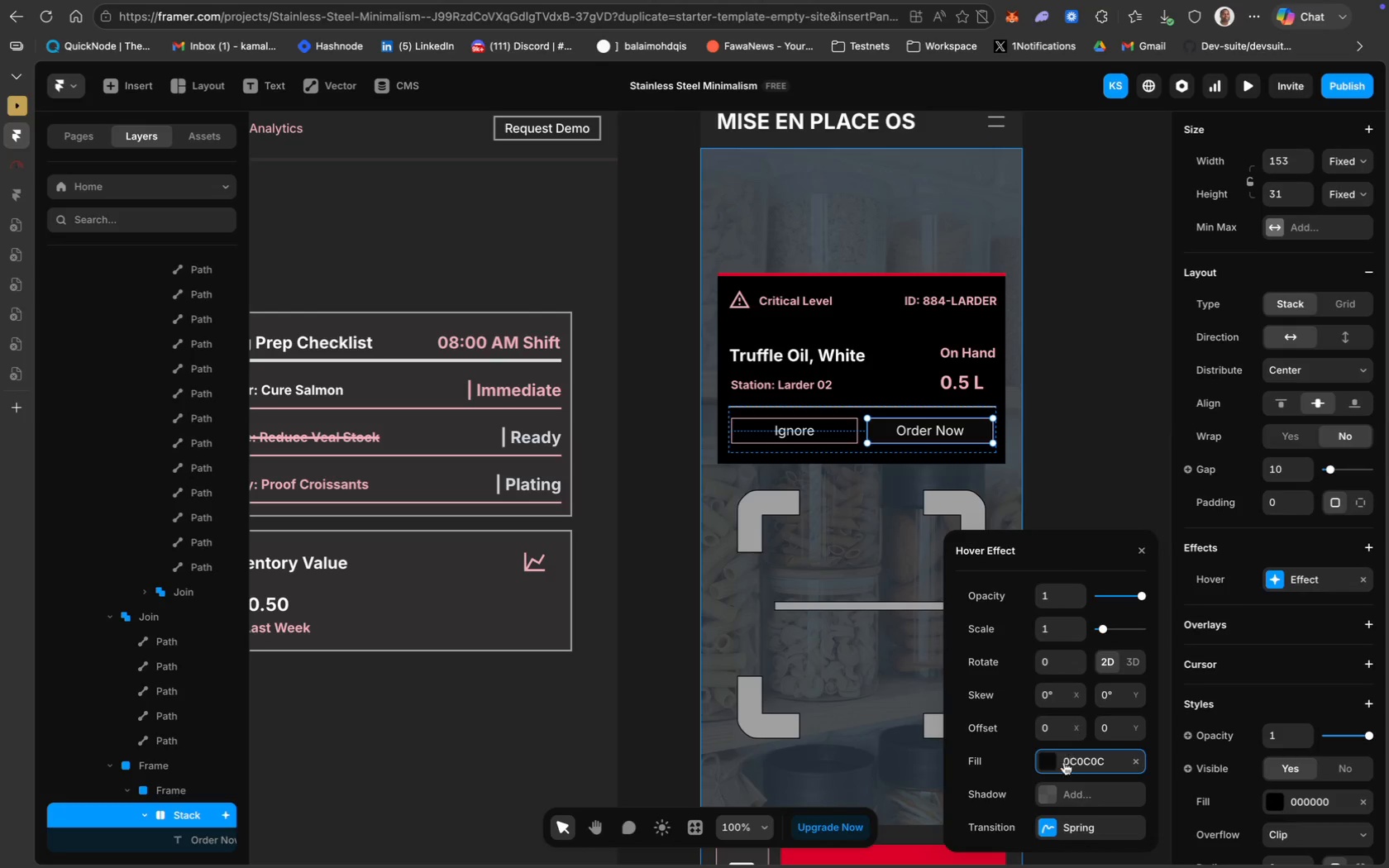 
left_click([1084, 821])
 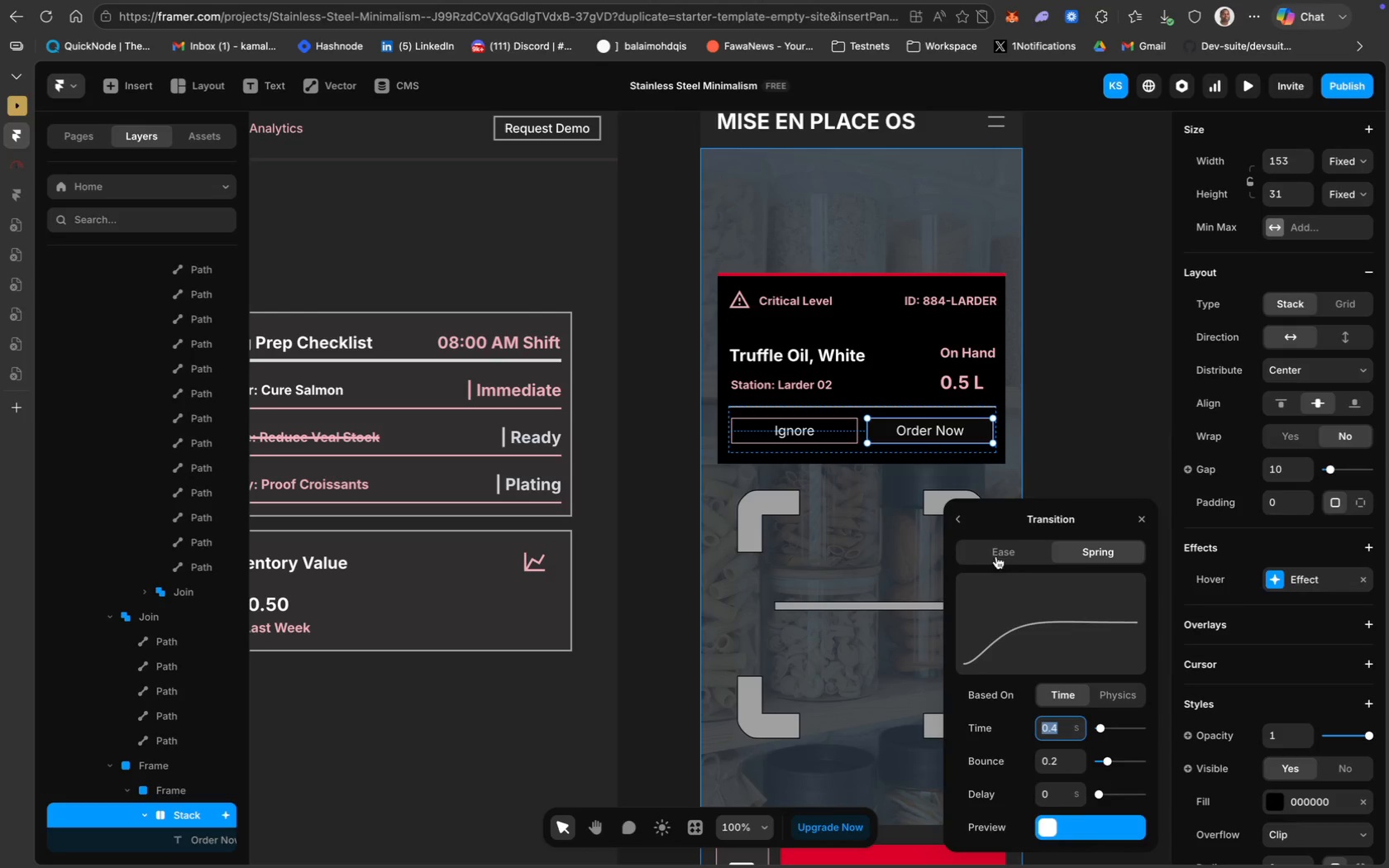 
left_click([992, 546])
 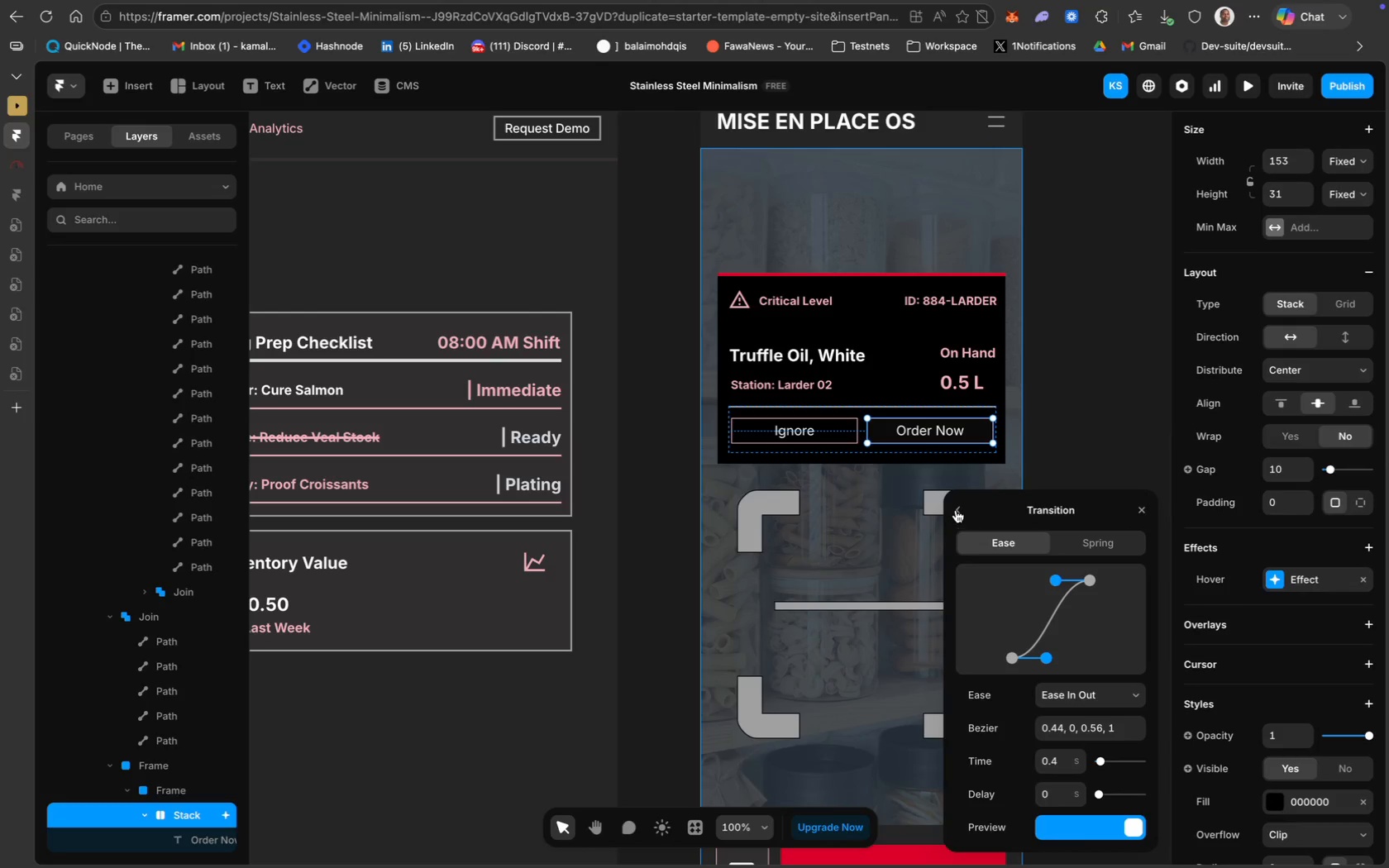 
left_click([956, 510])
 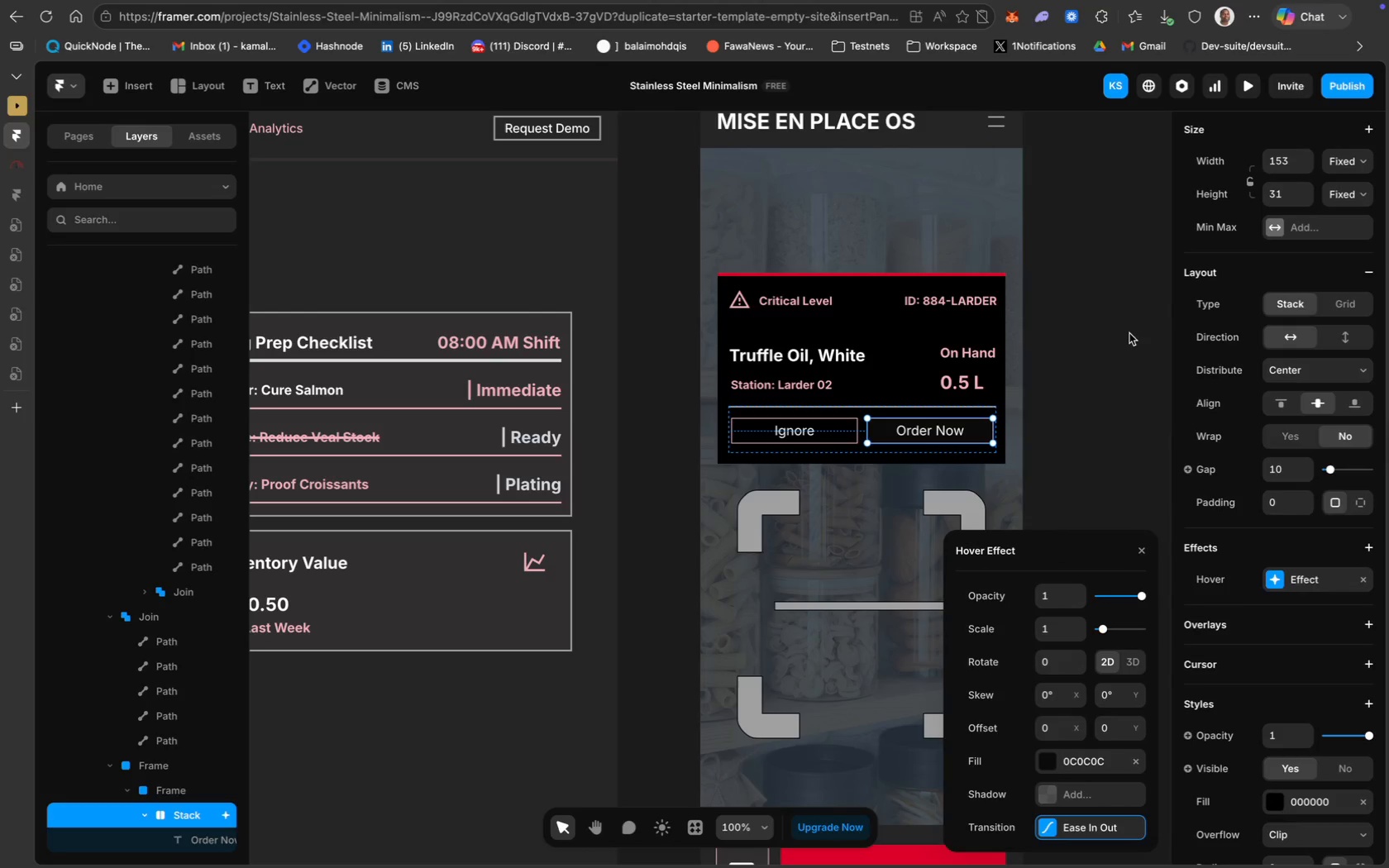 
wait(6.35)
 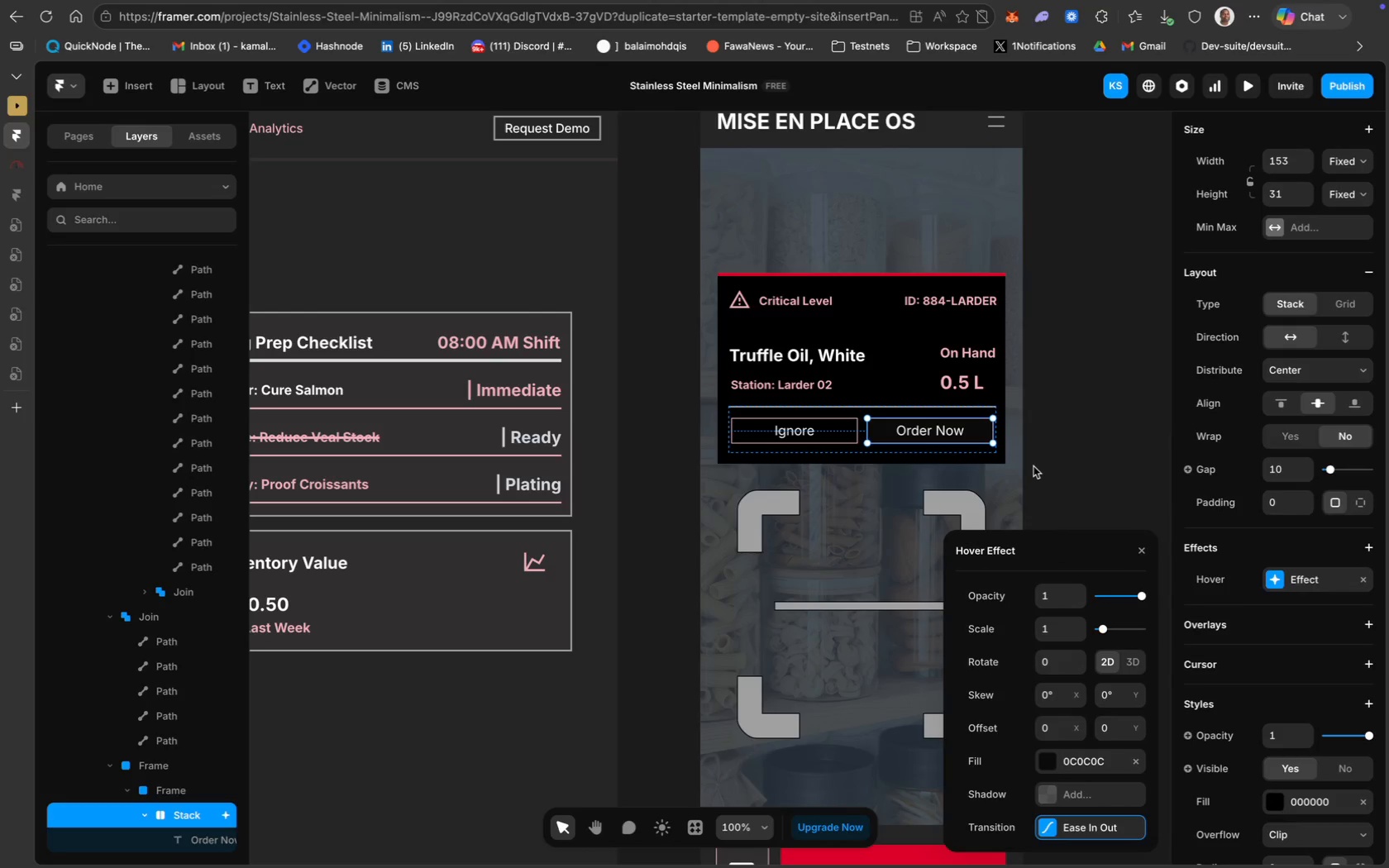 
left_click([1140, 547])